 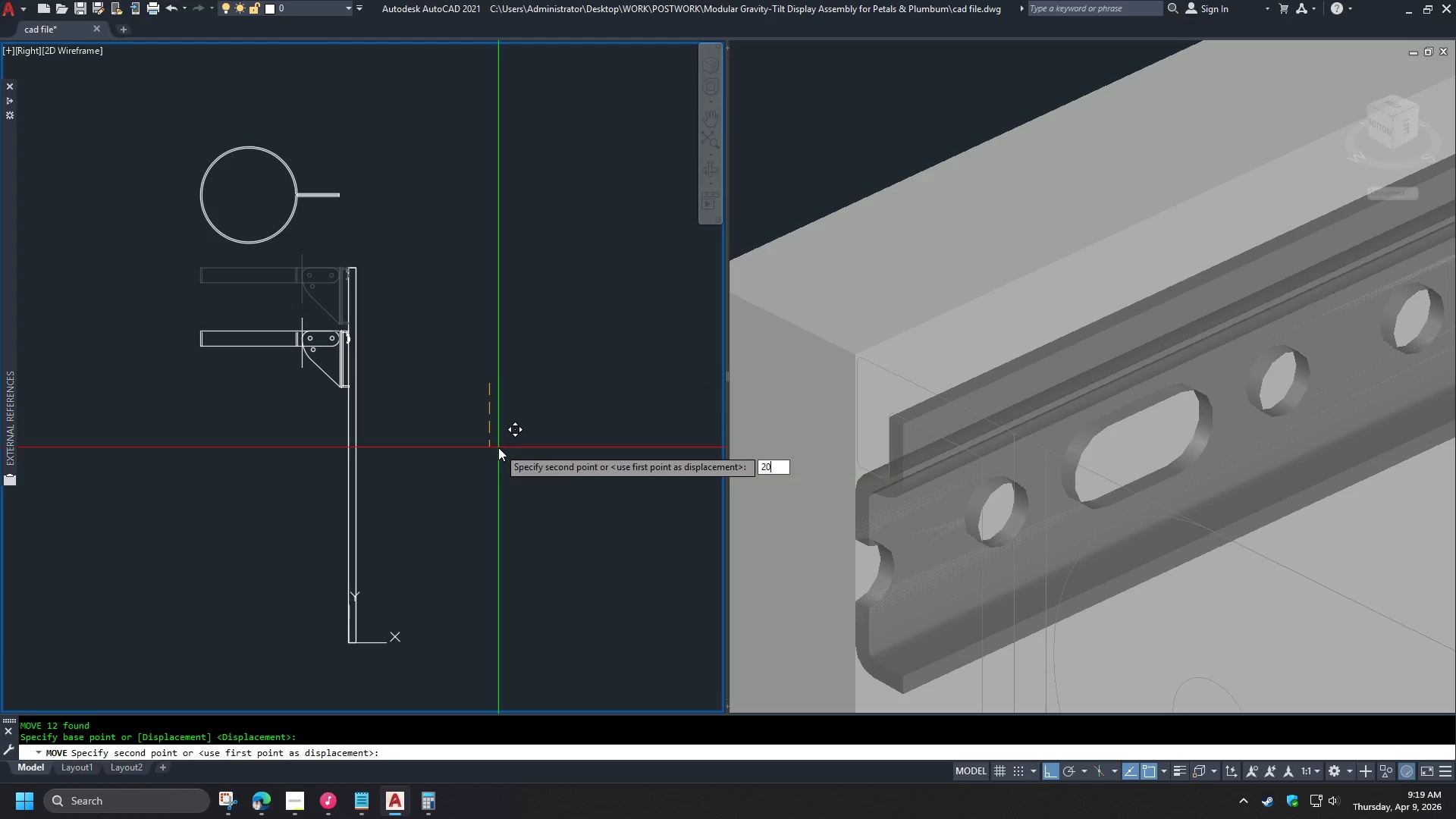 
key(Numpad0)
 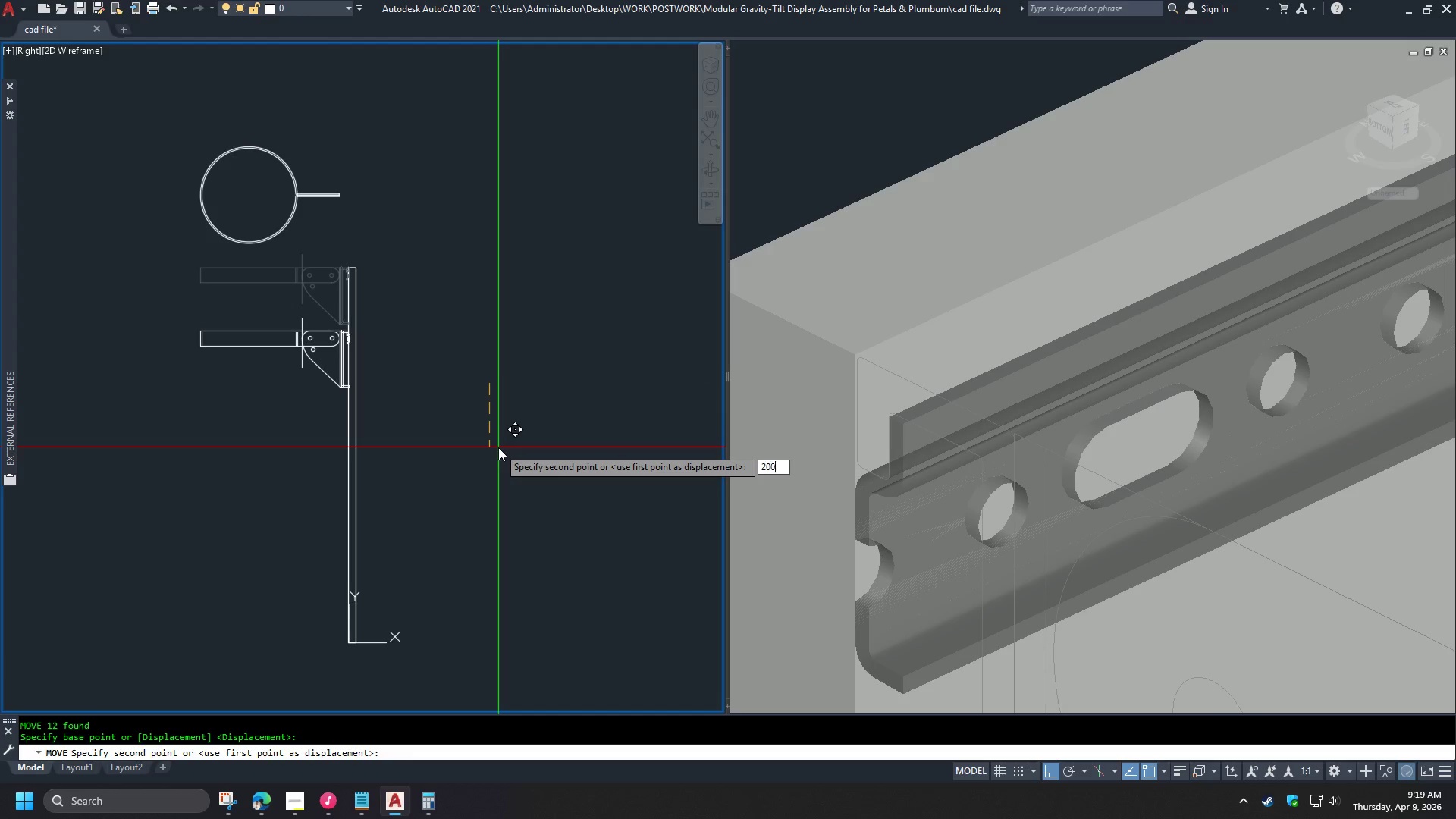 
key(Numpad0)
 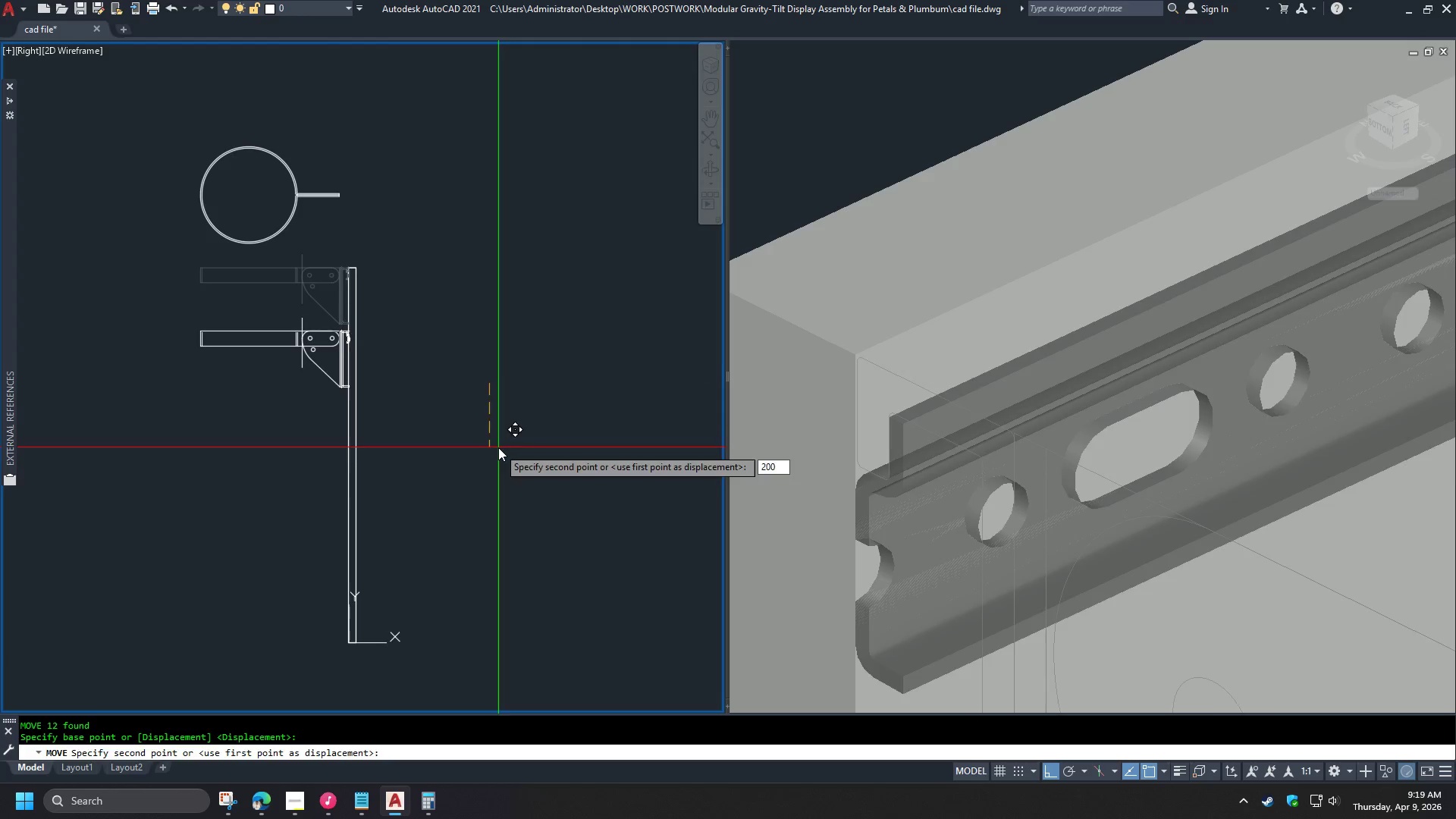 
key(NumpadEnter)
 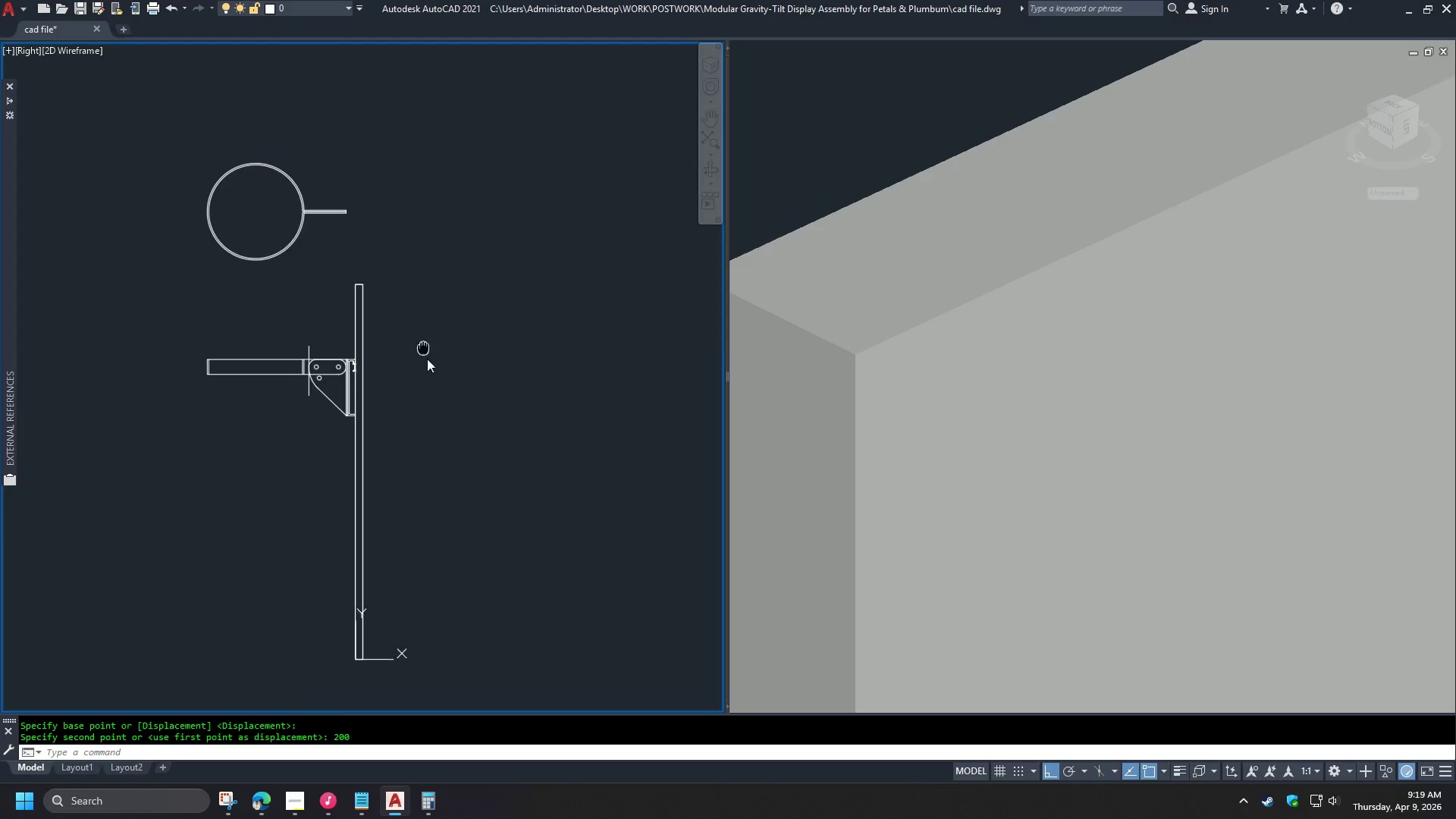 
scroll: coordinate [352, 422], scroll_direction: up, amount: 1.0
 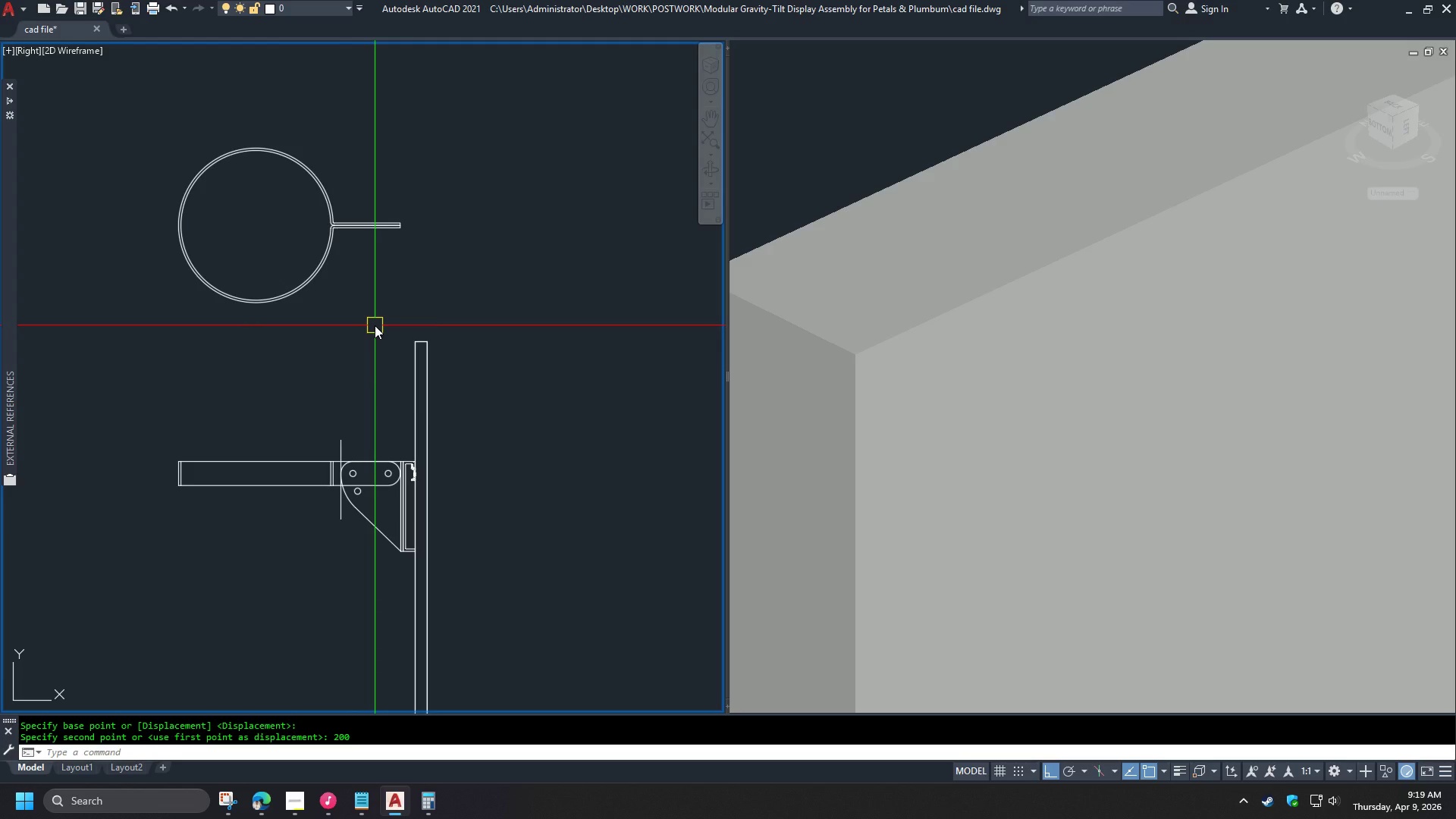 
wait(12.87)
 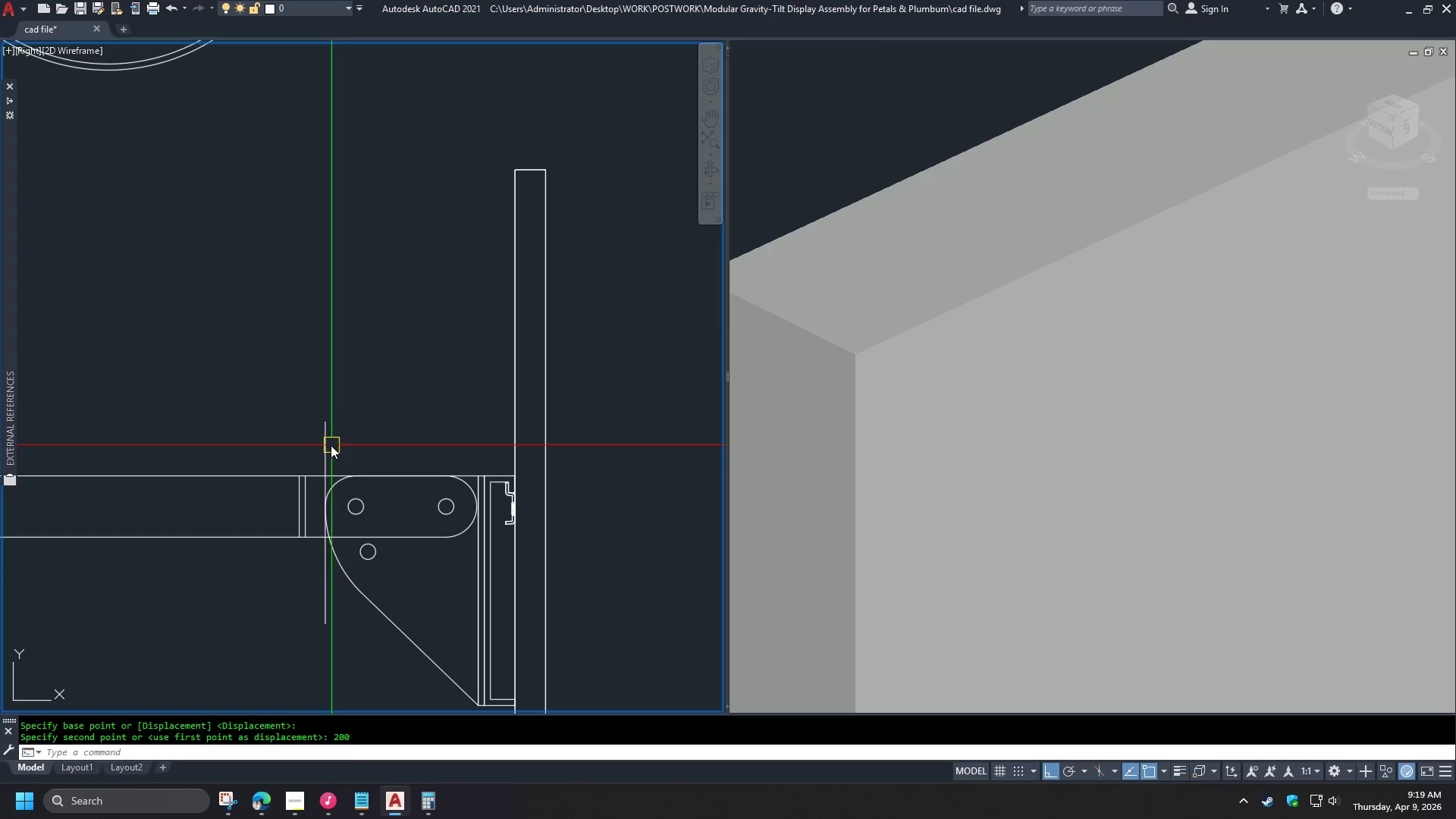 
left_click([325, 445])
 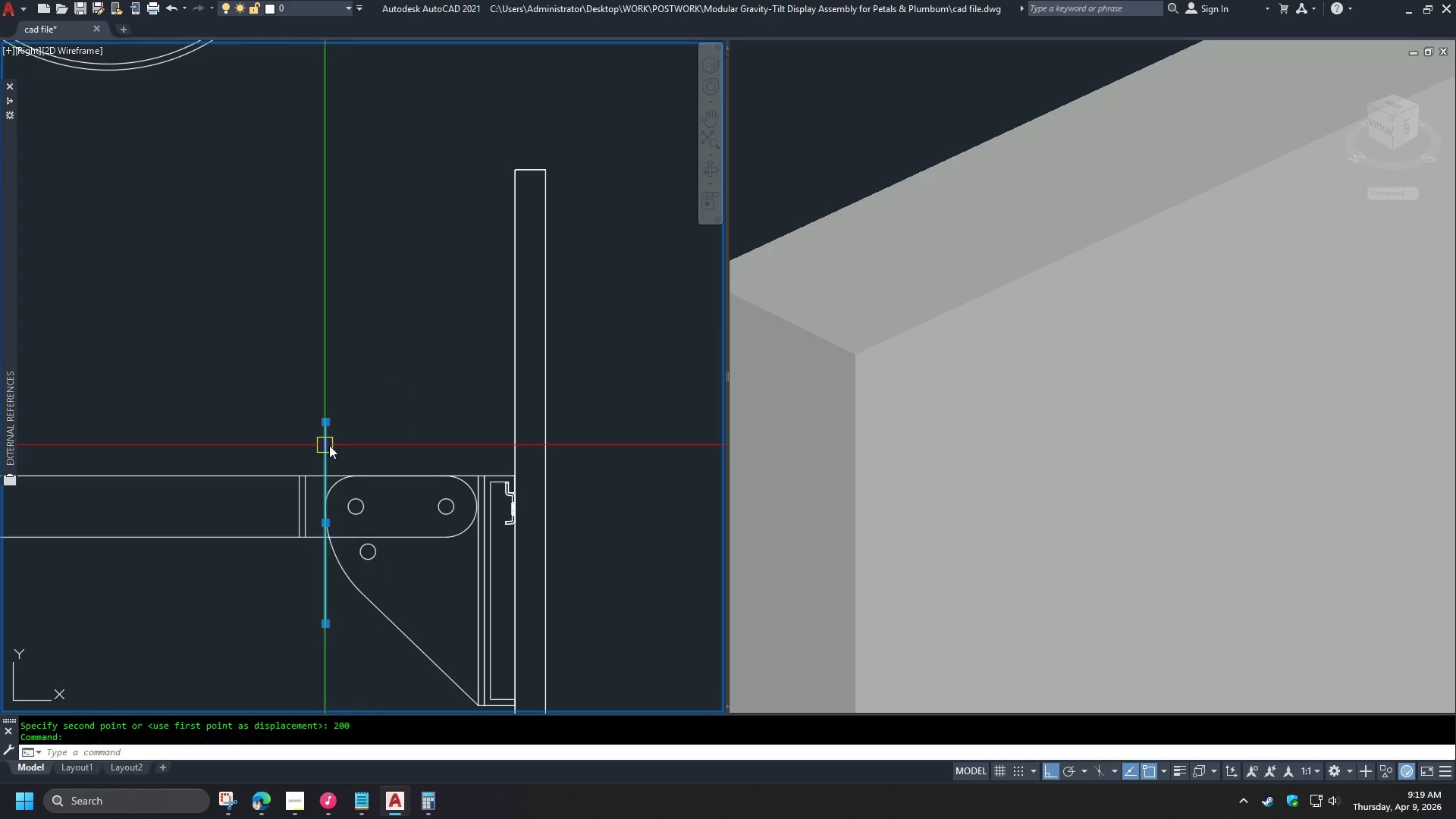 
scroll: coordinate [347, 453], scroll_direction: up, amount: 2.0
 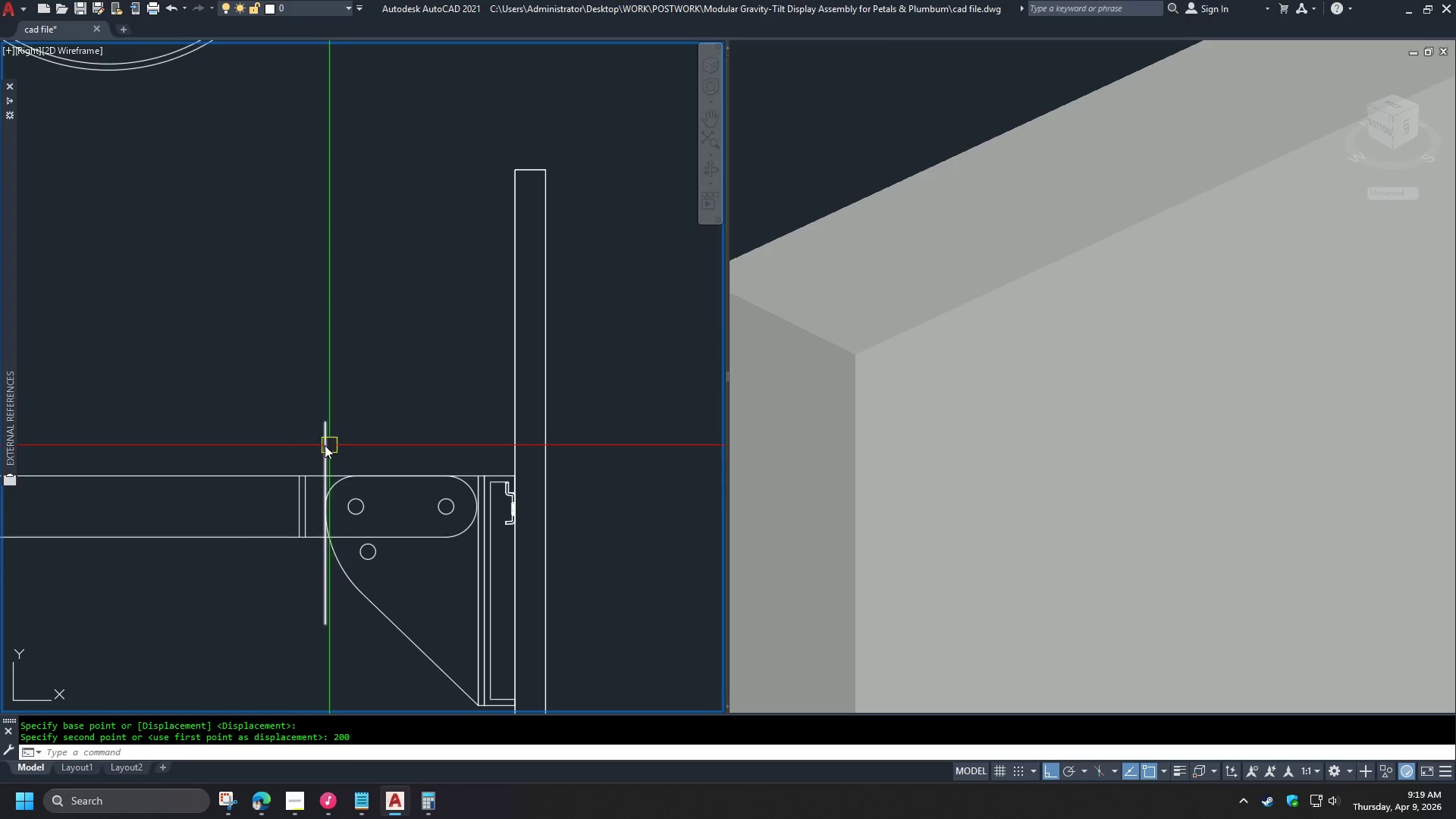 
type(e re )
 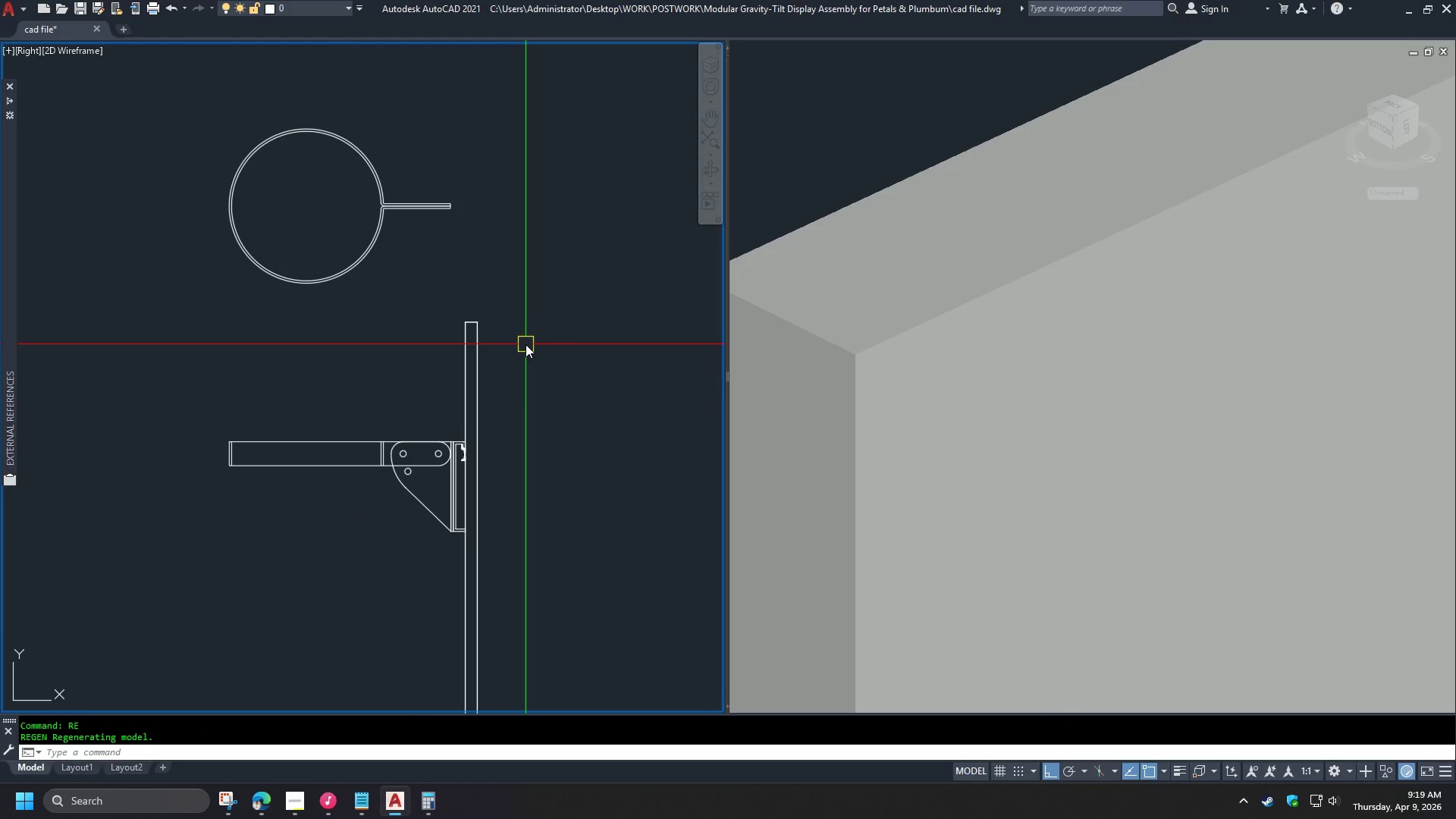 
scroll: coordinate [914, 353], scroll_direction: down, amount: 7.0
 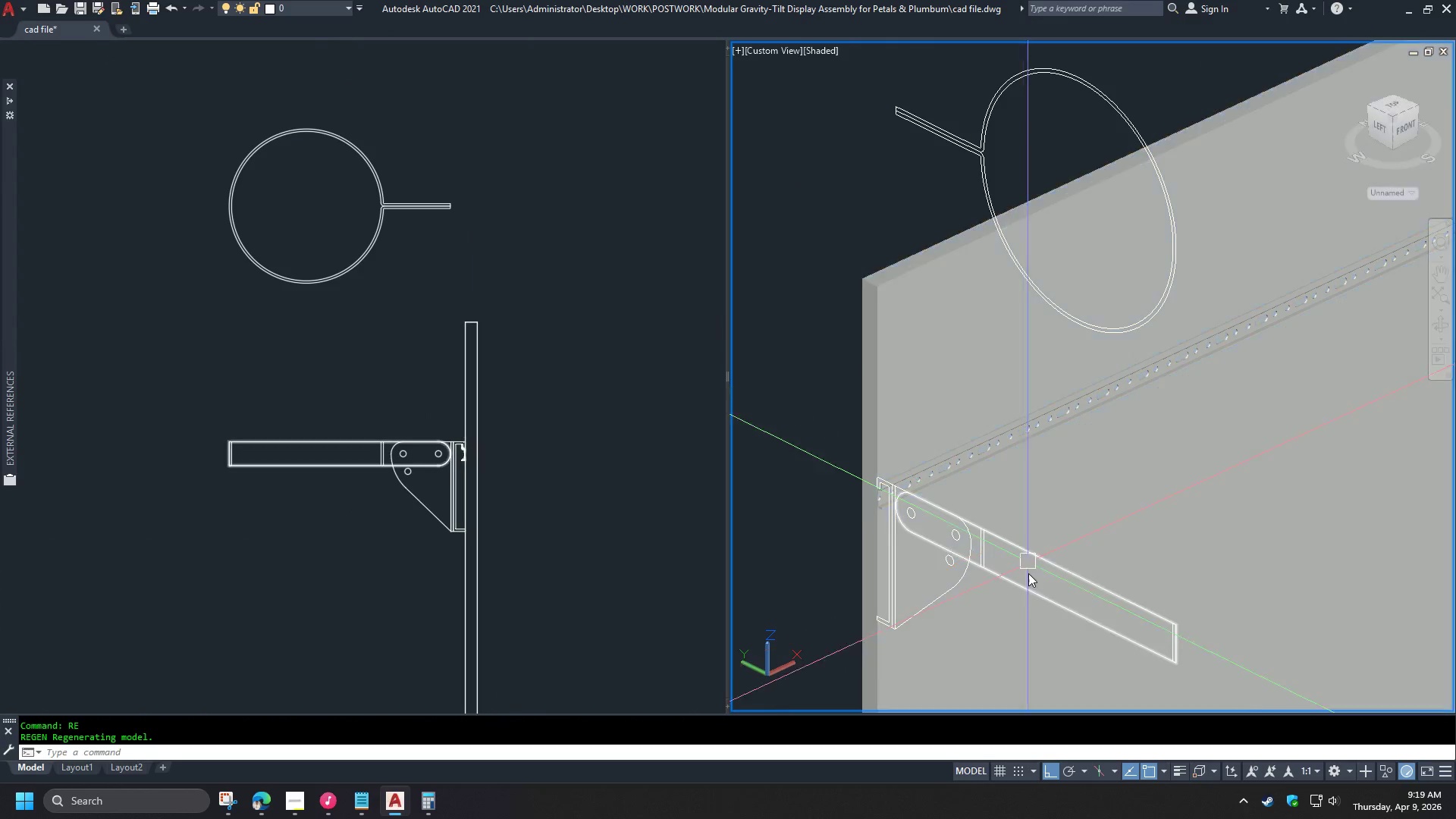 
scroll: coordinate [1001, 582], scroll_direction: up, amount: 2.0
 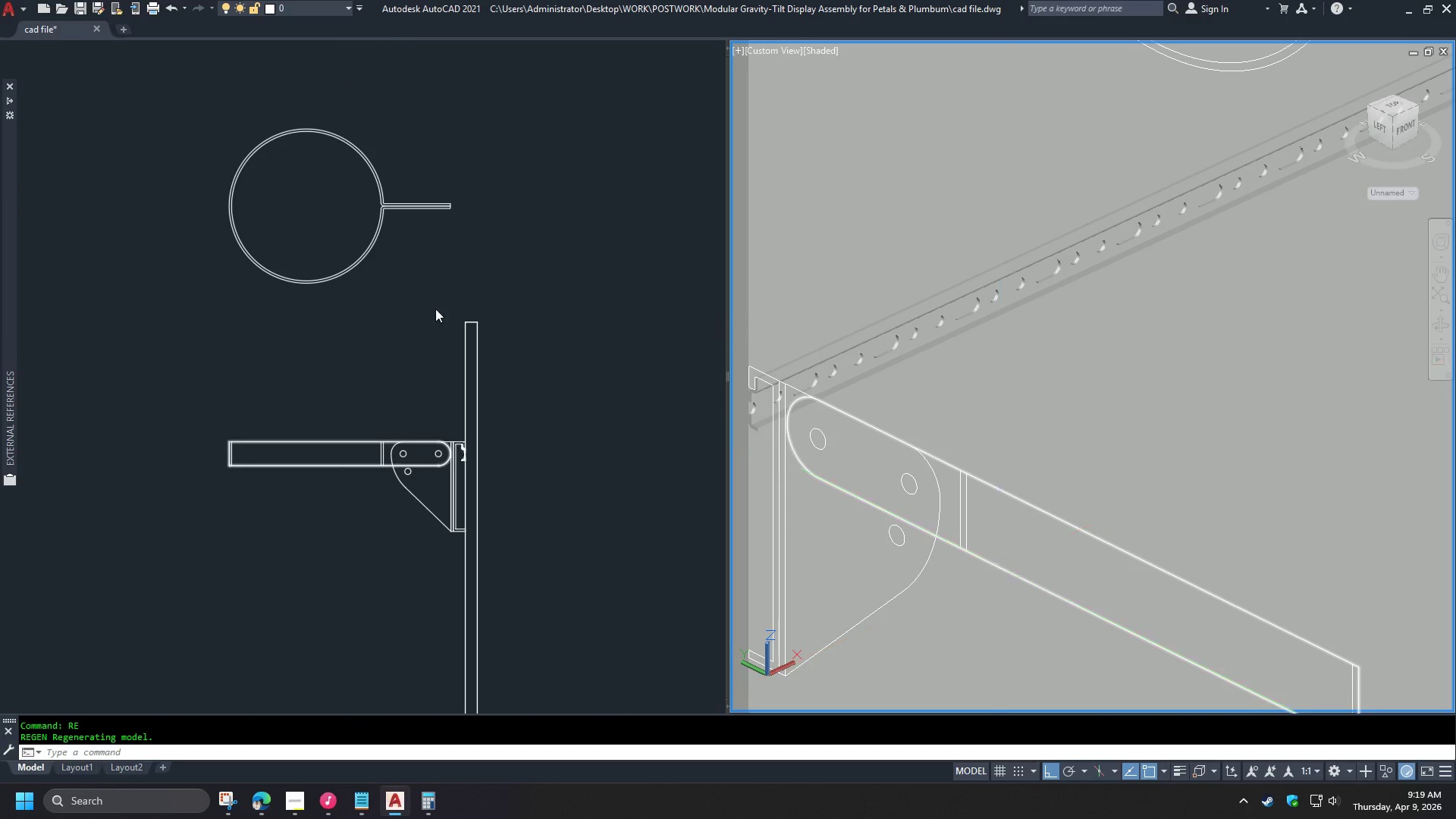 
left_click([403, 292])
 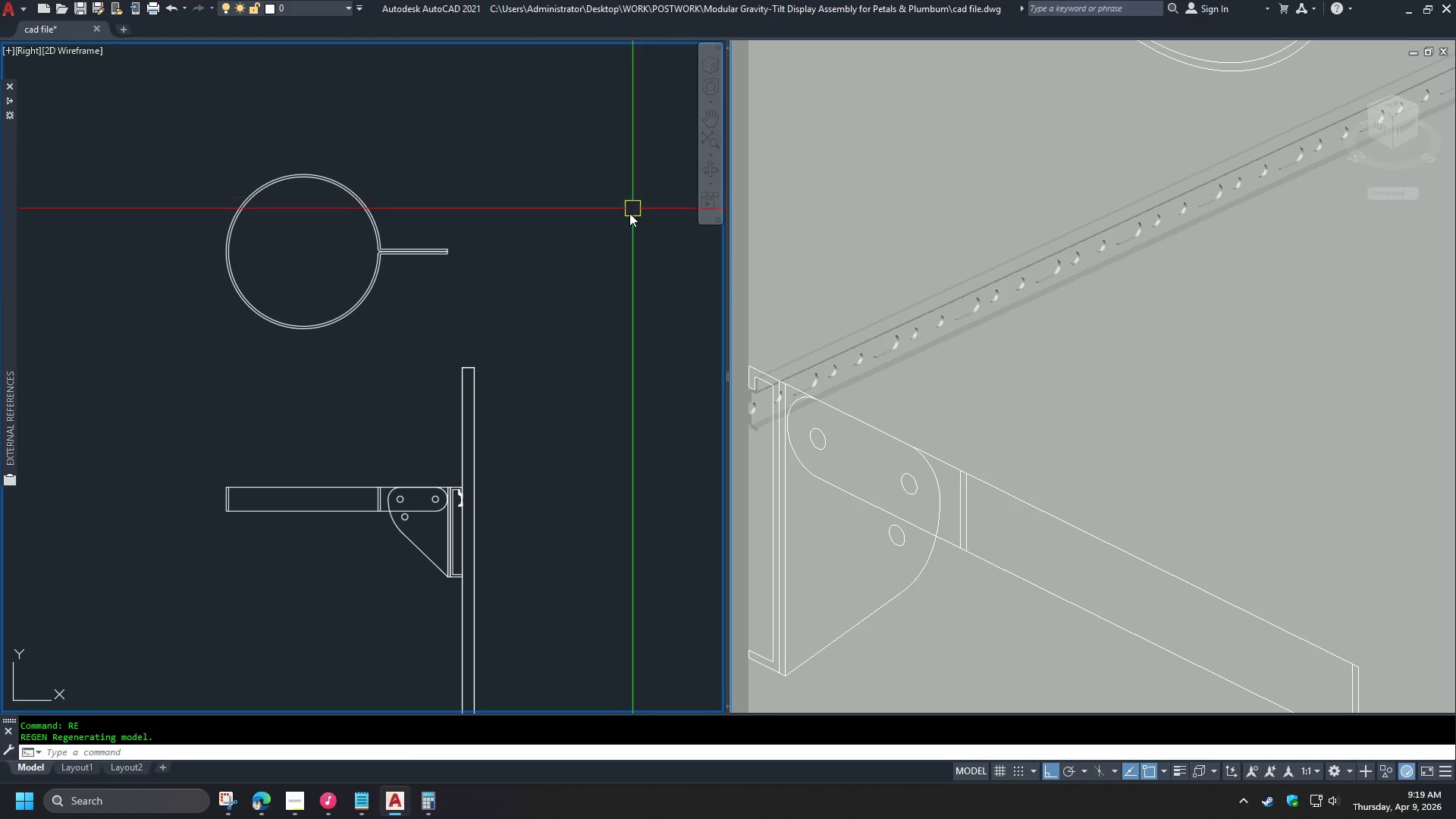 
wait(7.17)
 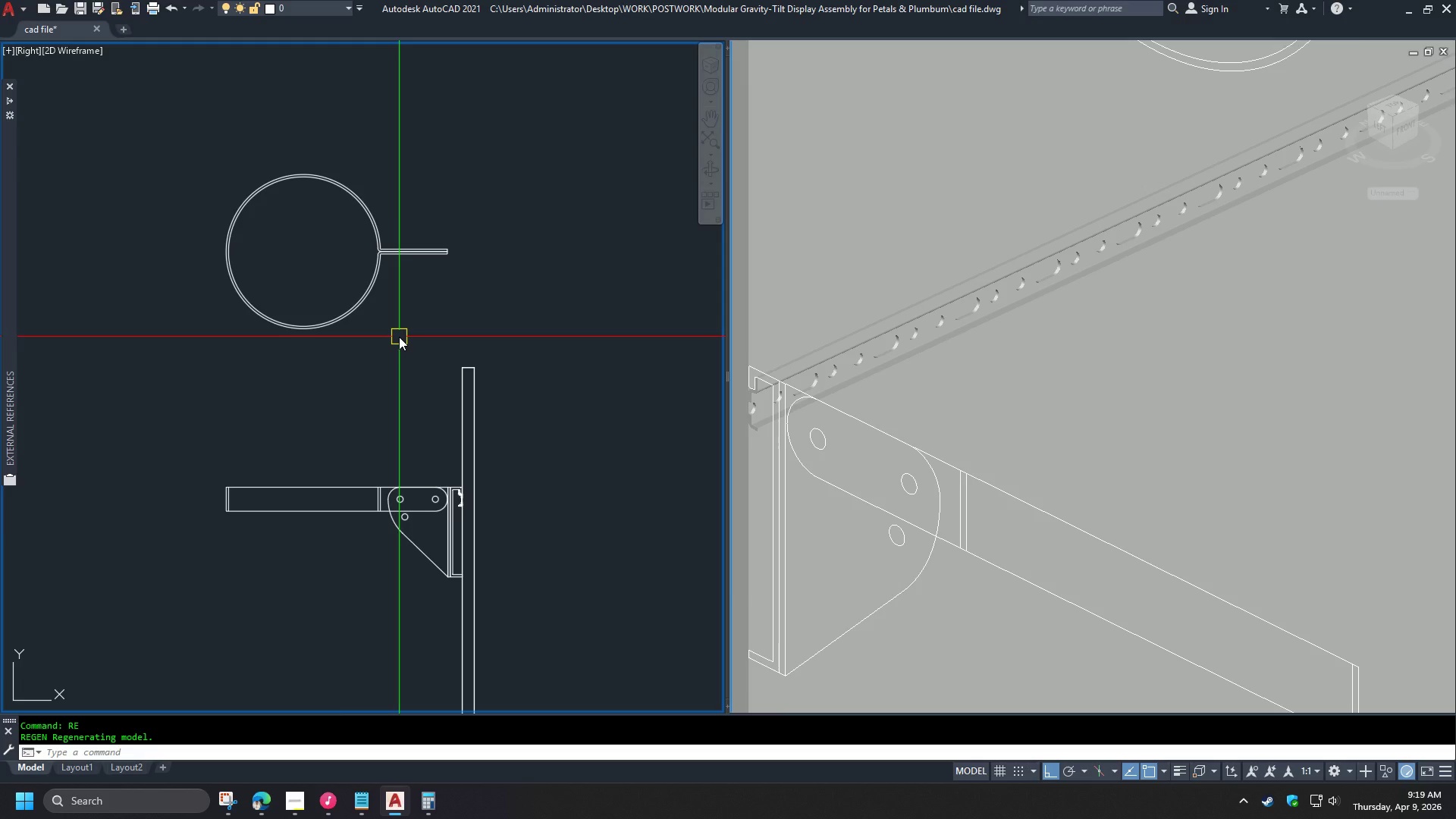 
left_click([6, 54])
 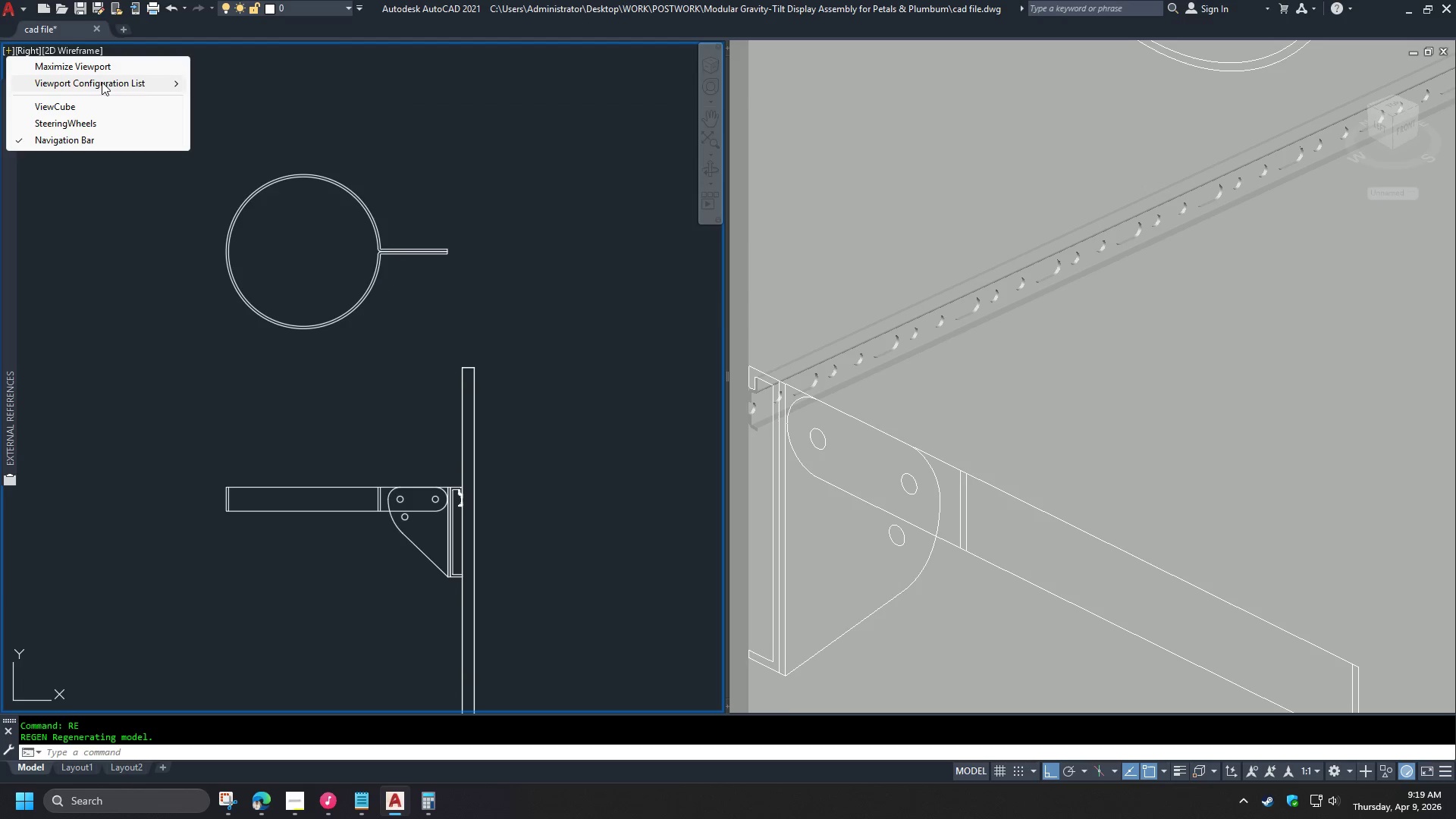 
left_click([106, 85])
 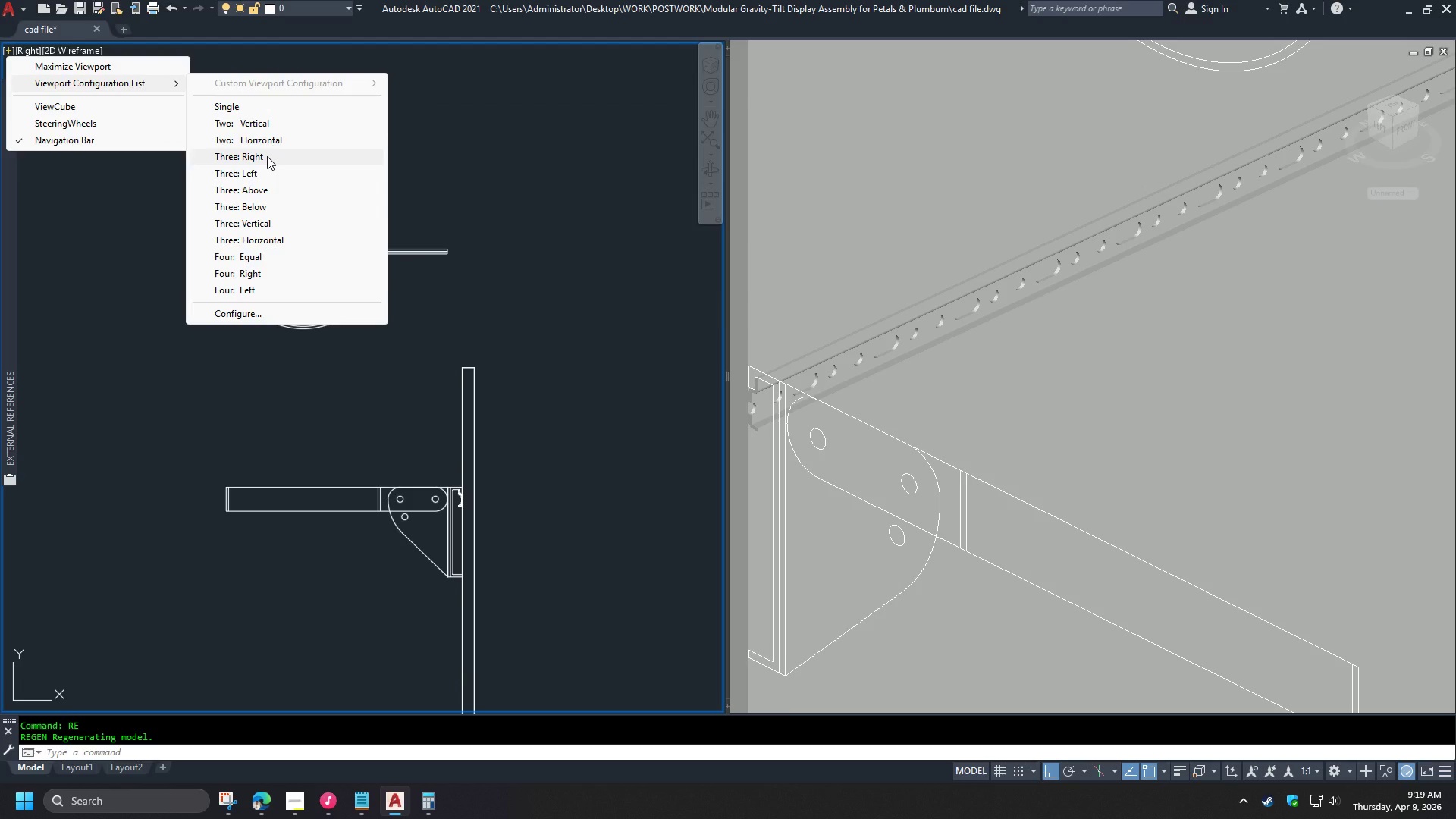 
left_click([267, 156])
 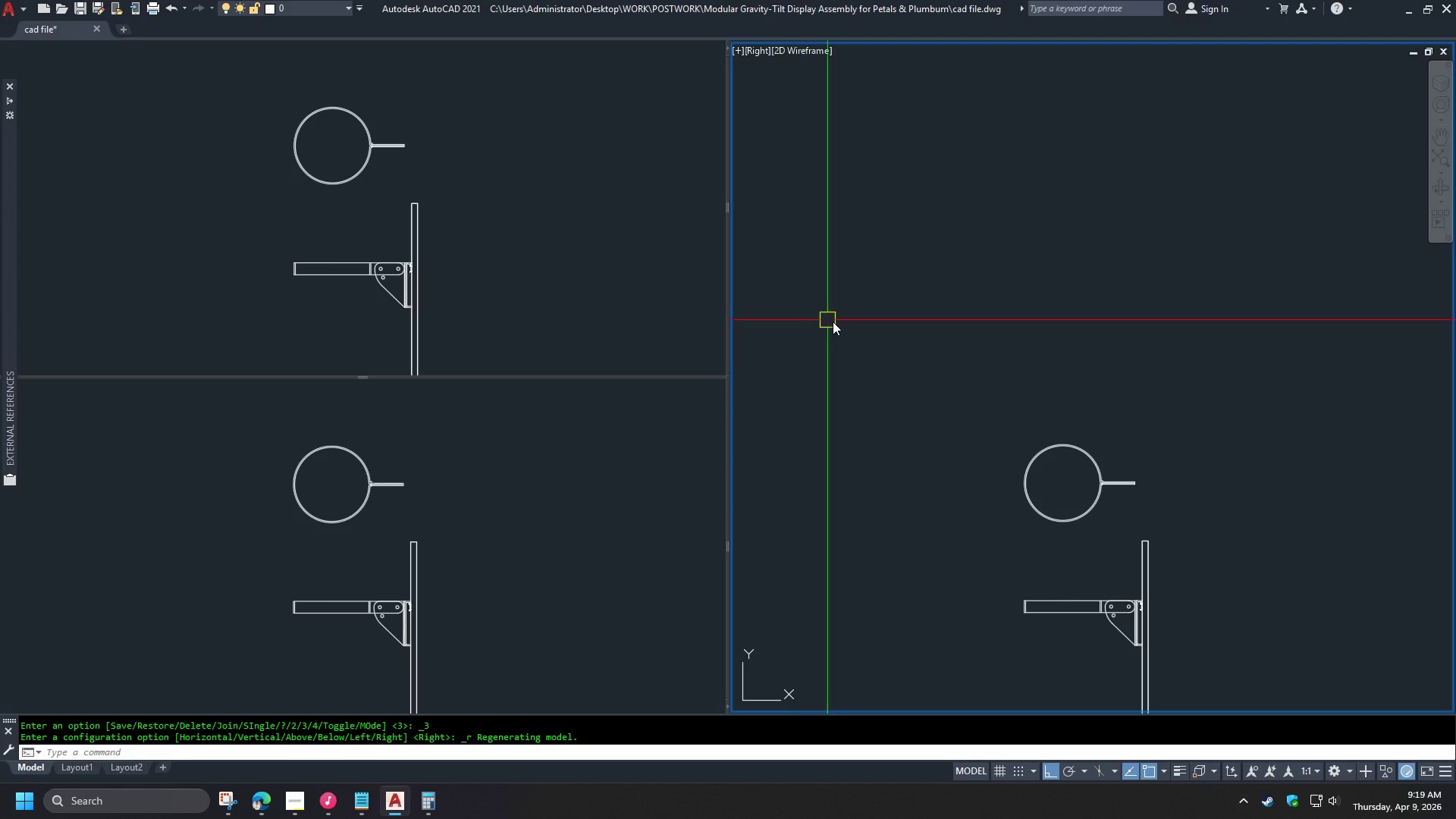 
left_click([923, 347])
 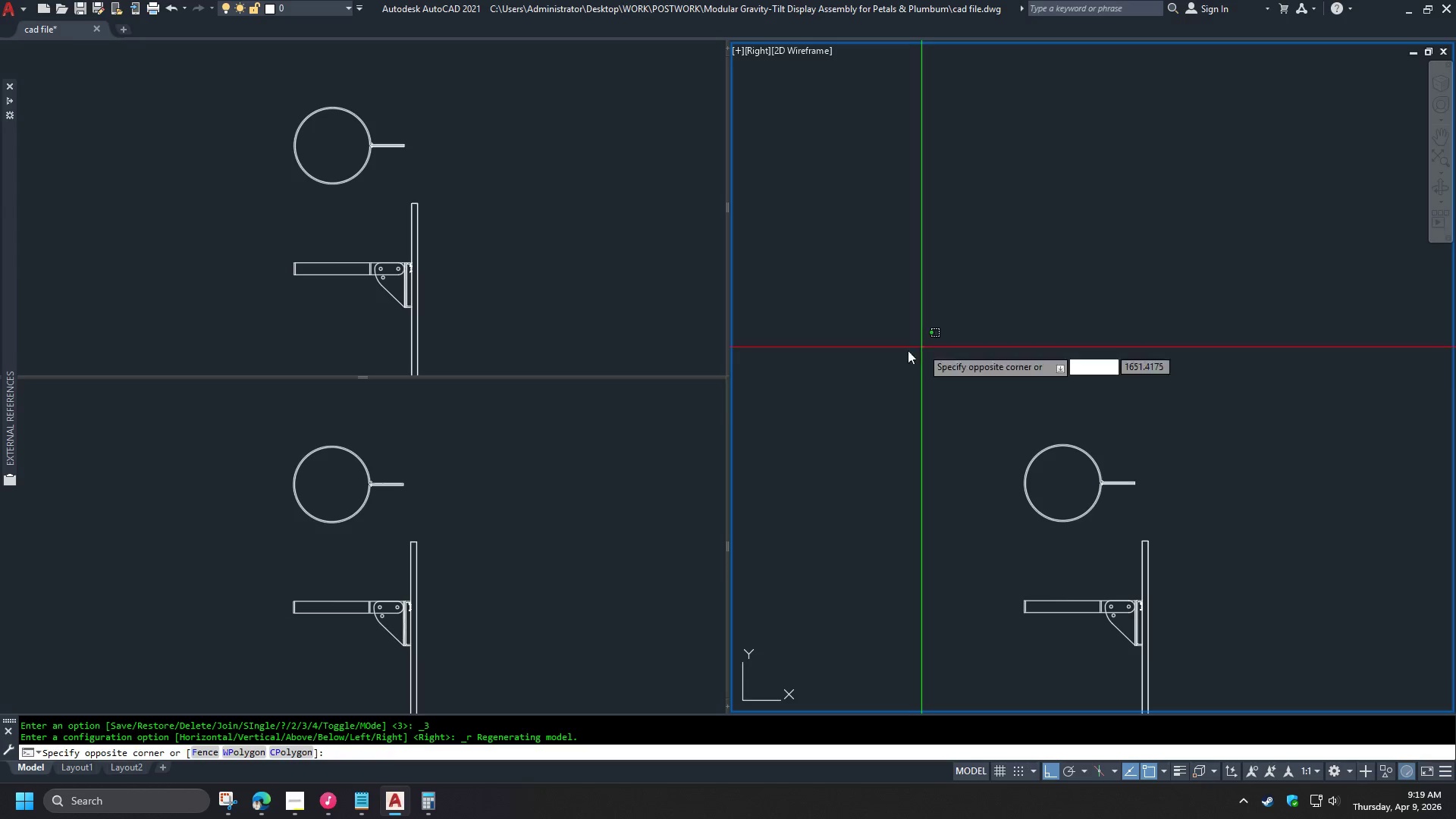 
left_click_drag(start_coordinate=[883, 391], to_coordinate=[883, 396])
 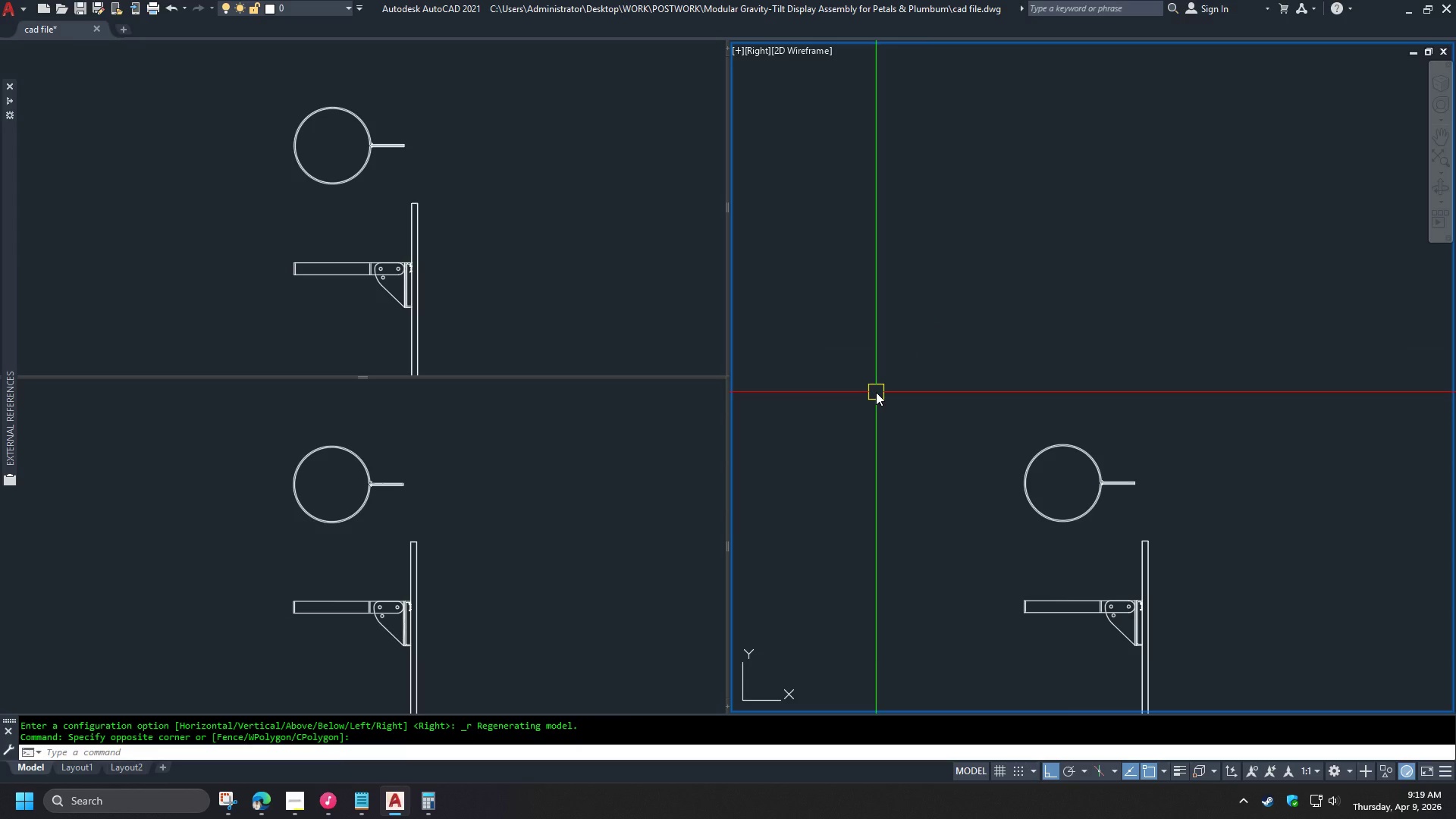 
key(Minus)
 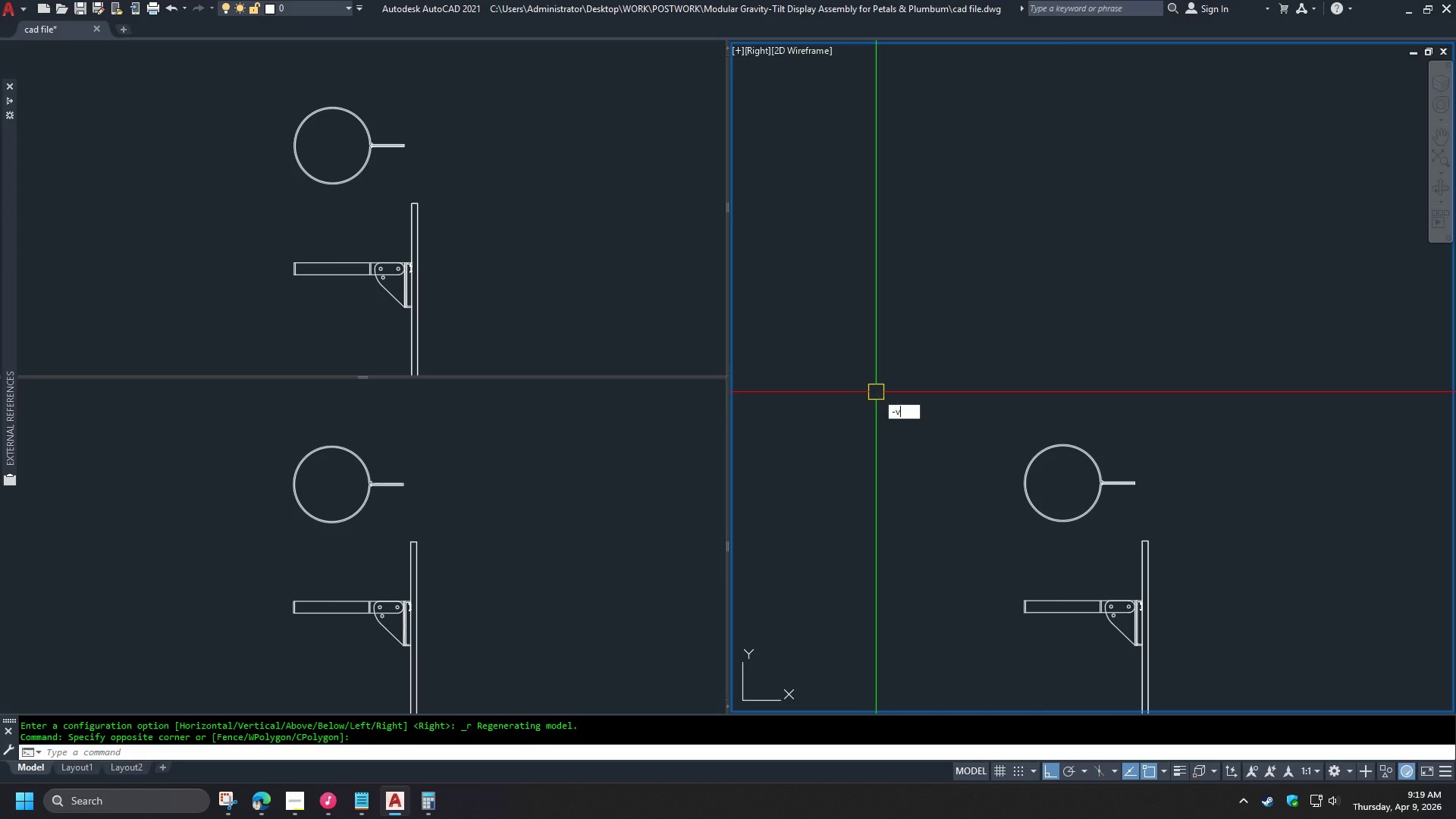 
key(V)
 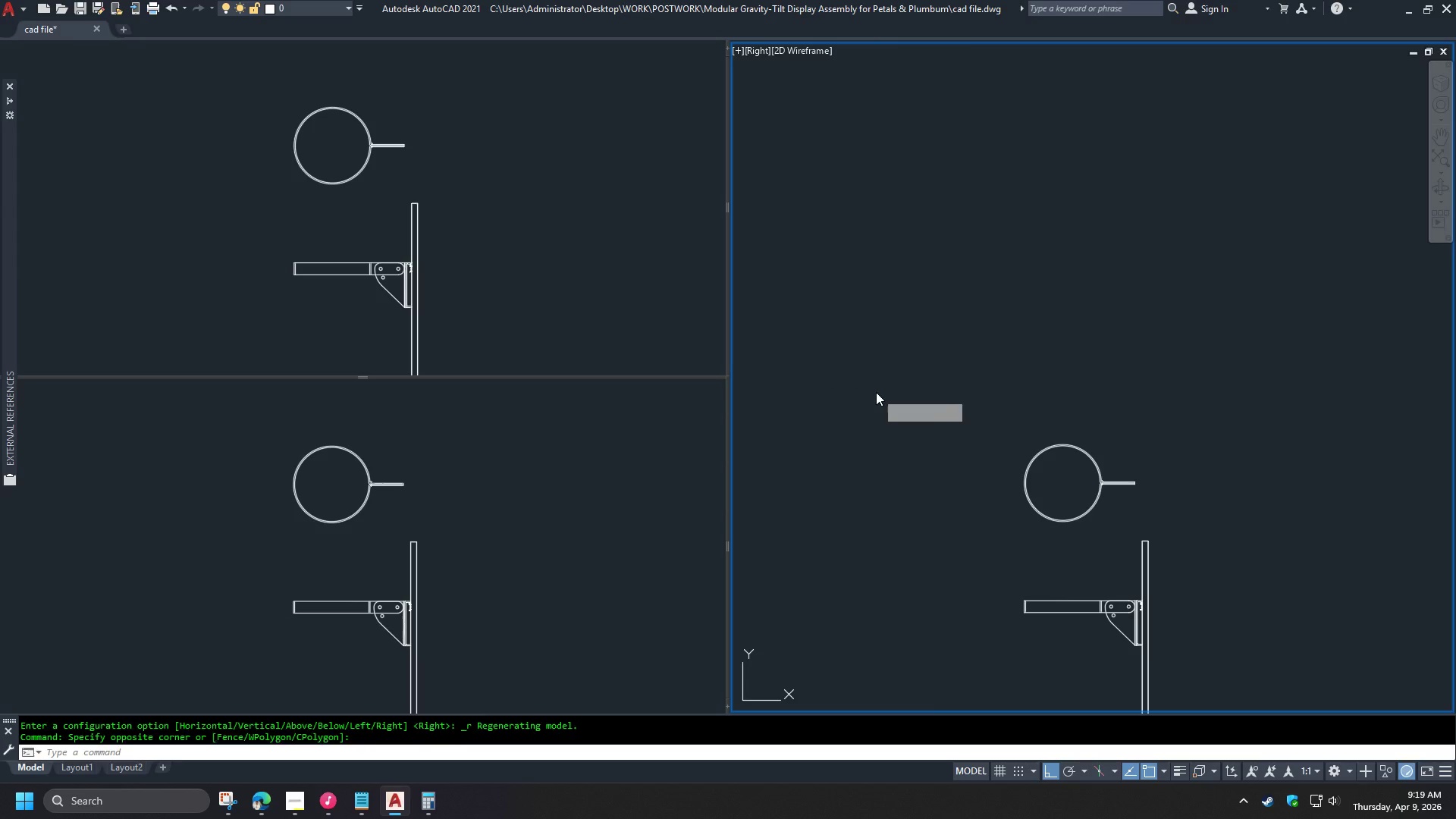 
key(Space)
 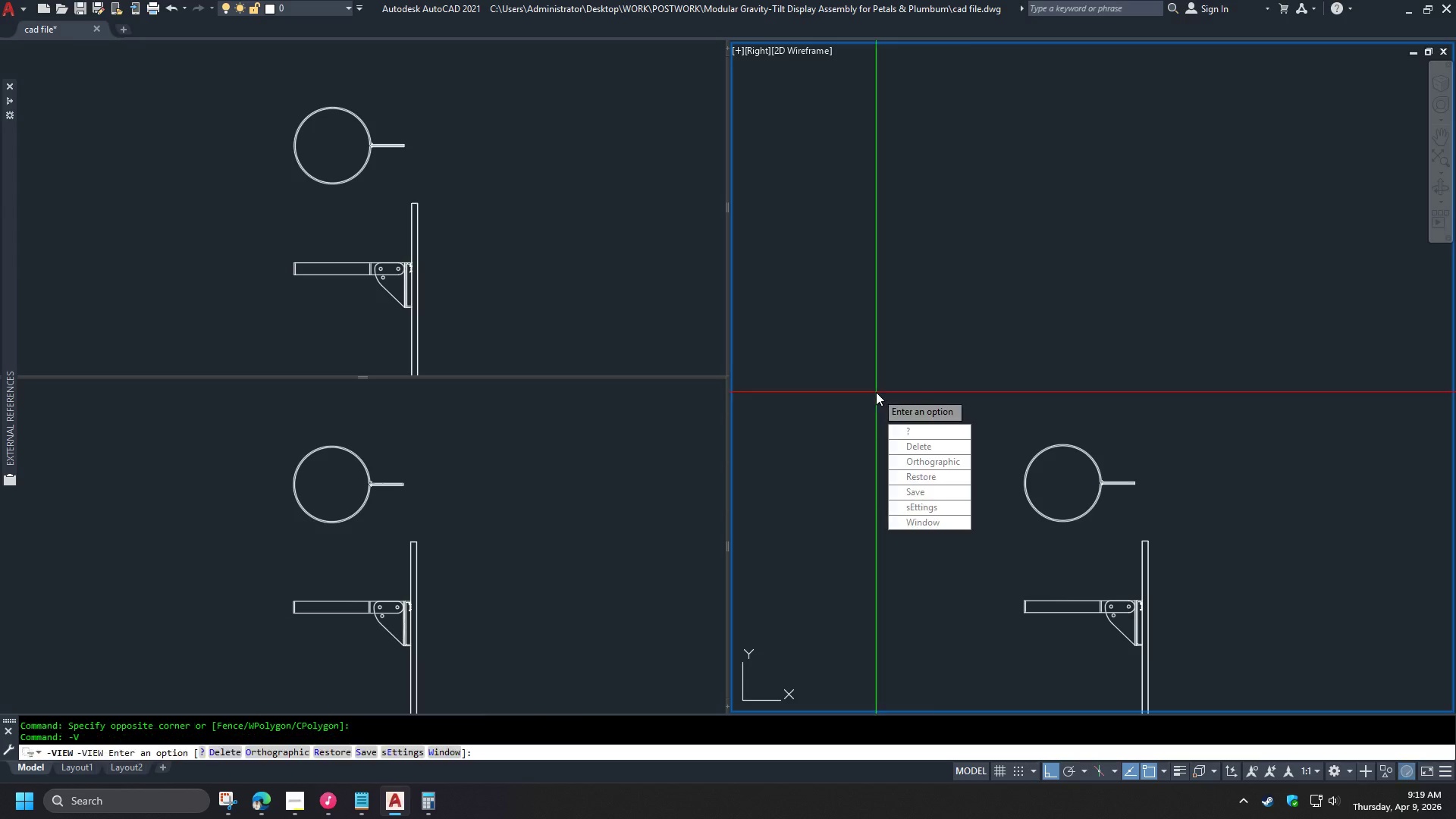 
key(T)
 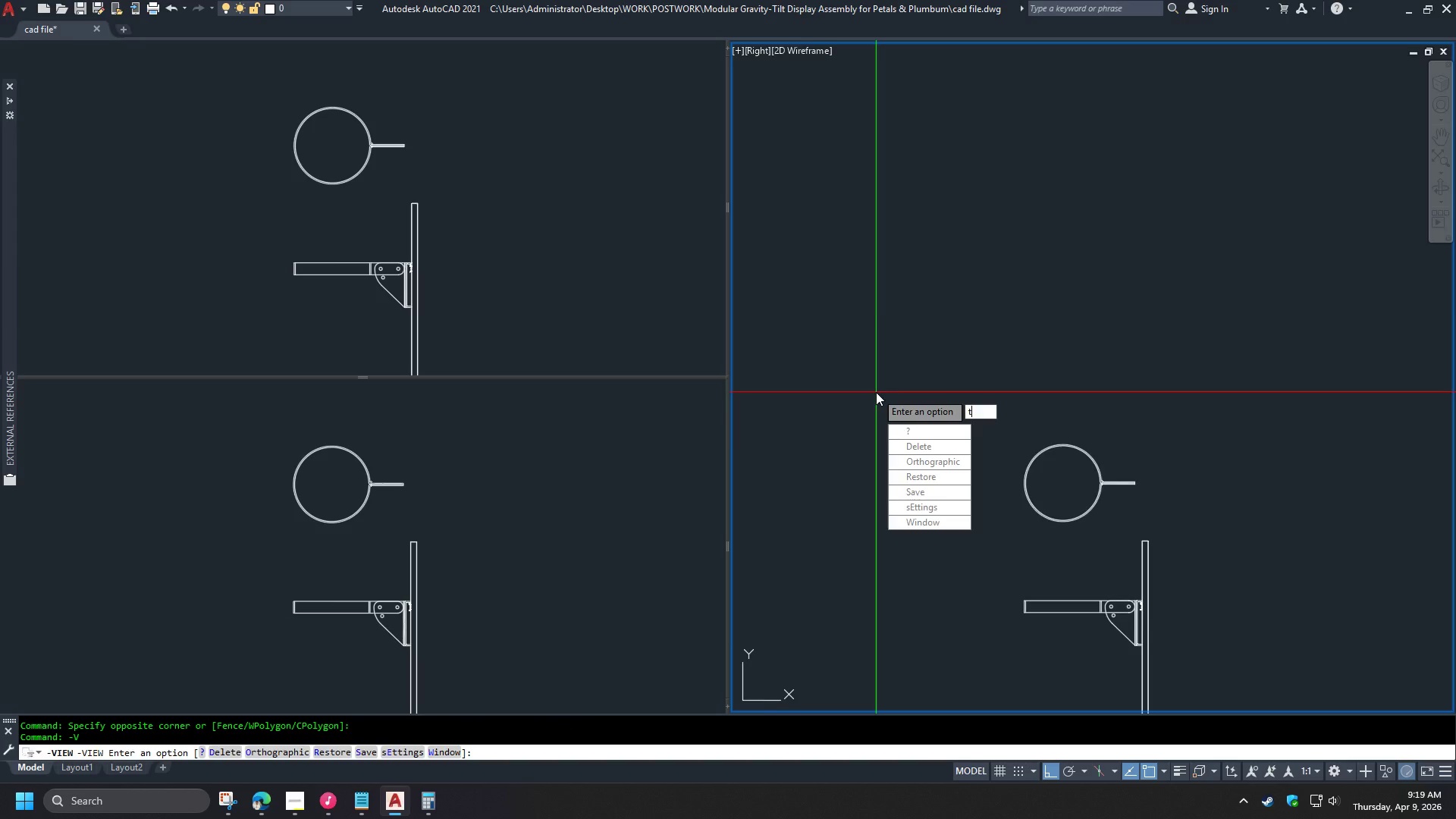 
key(Space)
 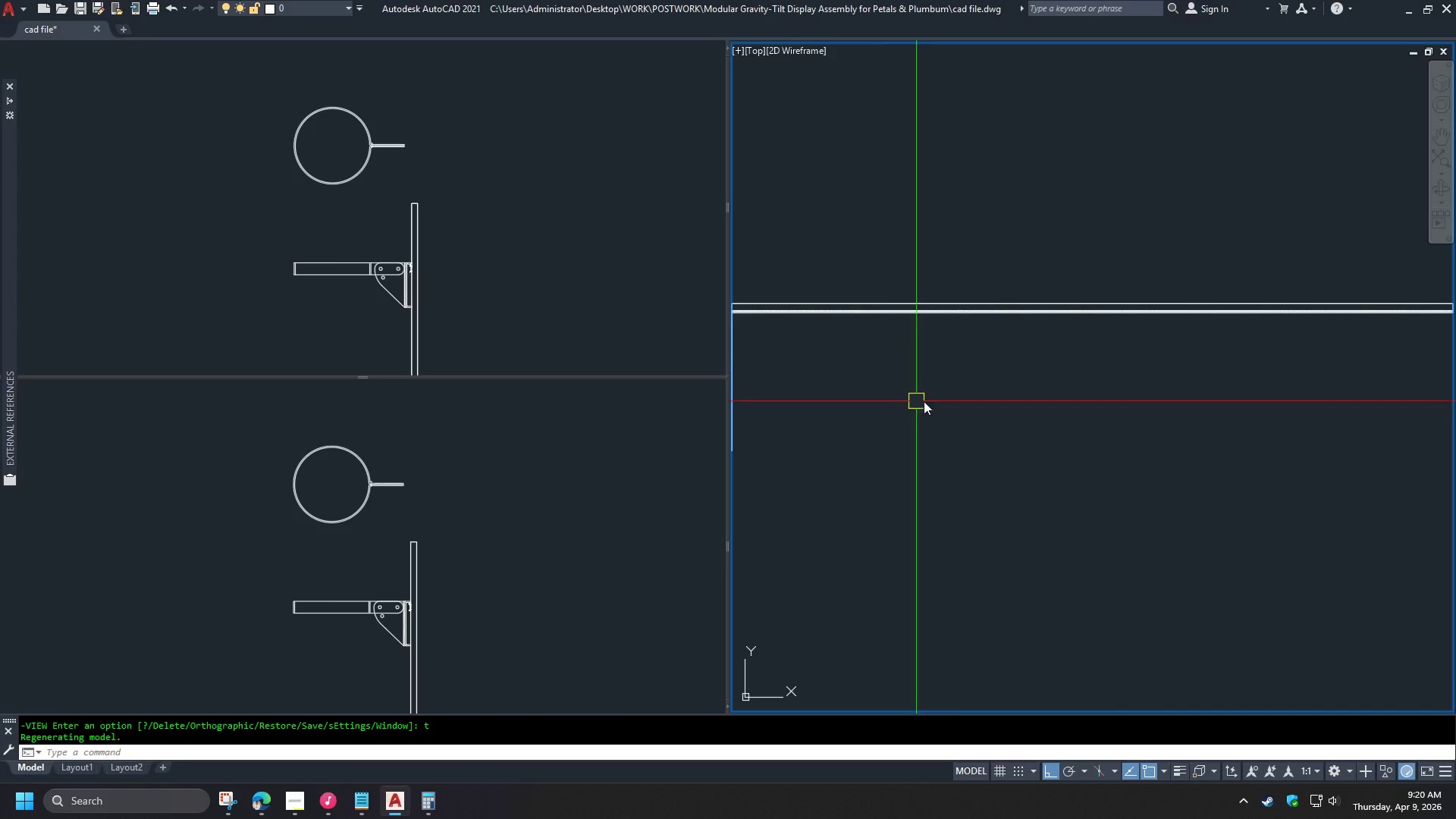 
type(re )
 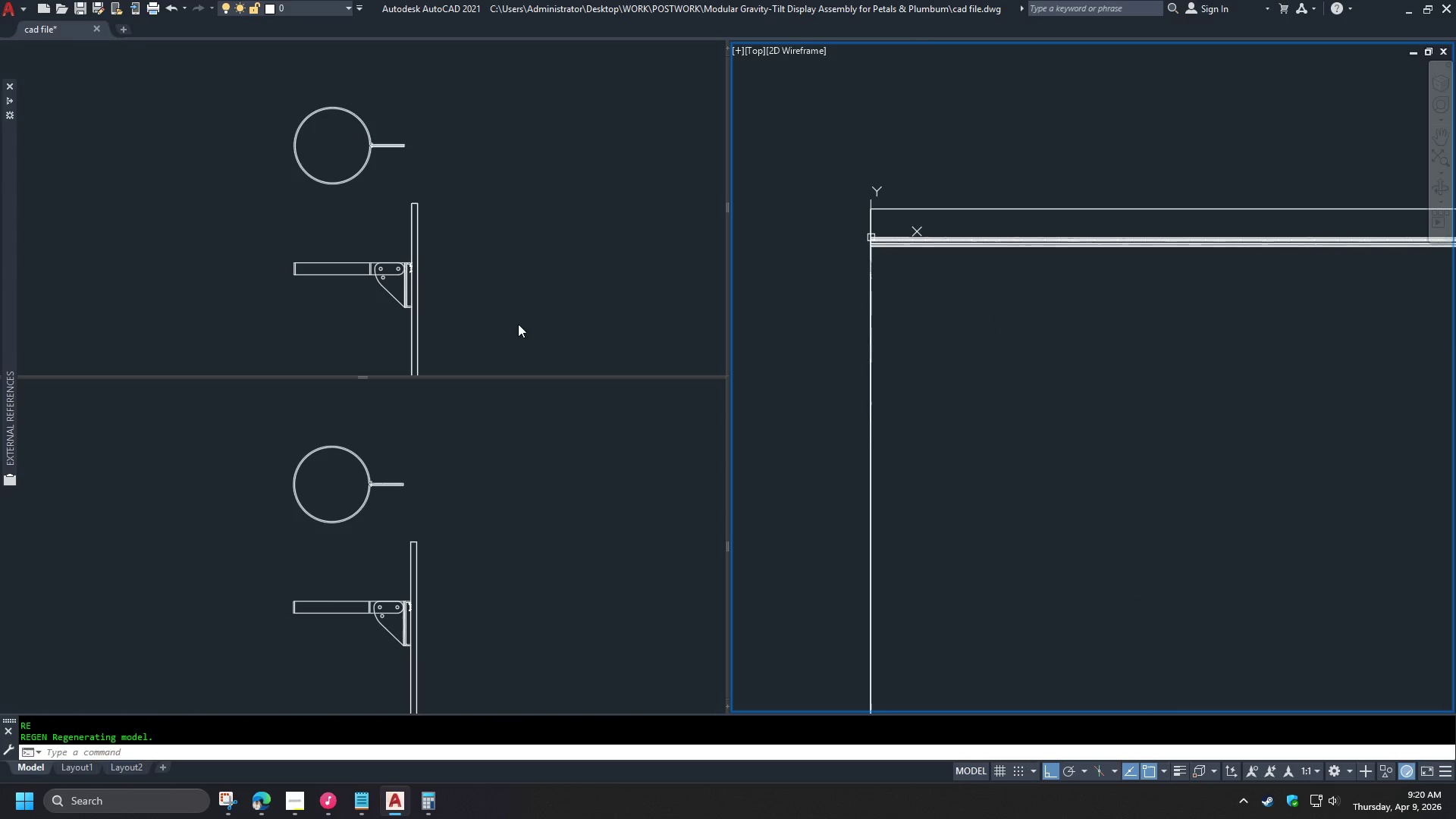 
scroll: coordinate [914, 346], scroll_direction: up, amount: 3.0
 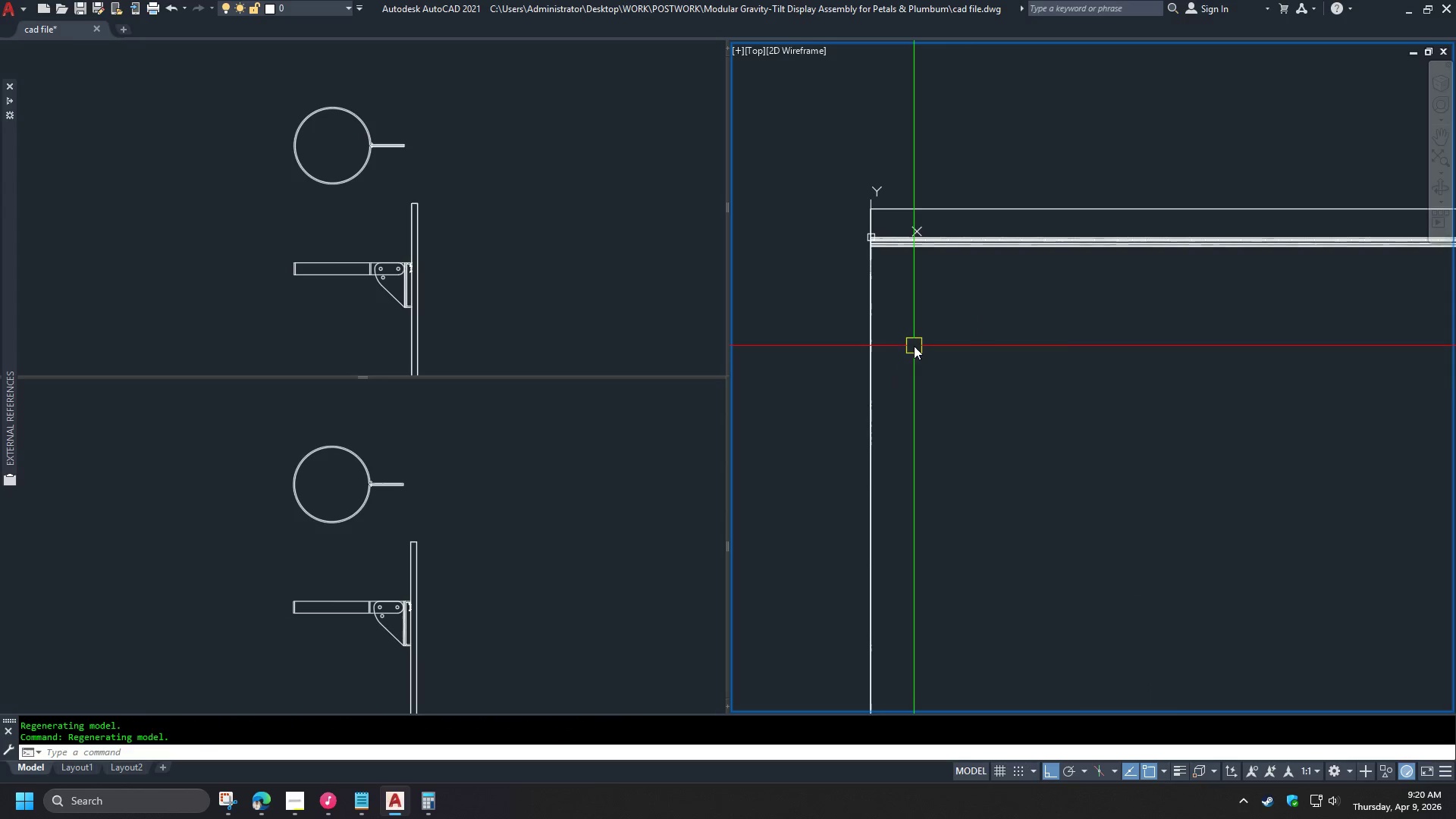 
left_click([502, 311])
 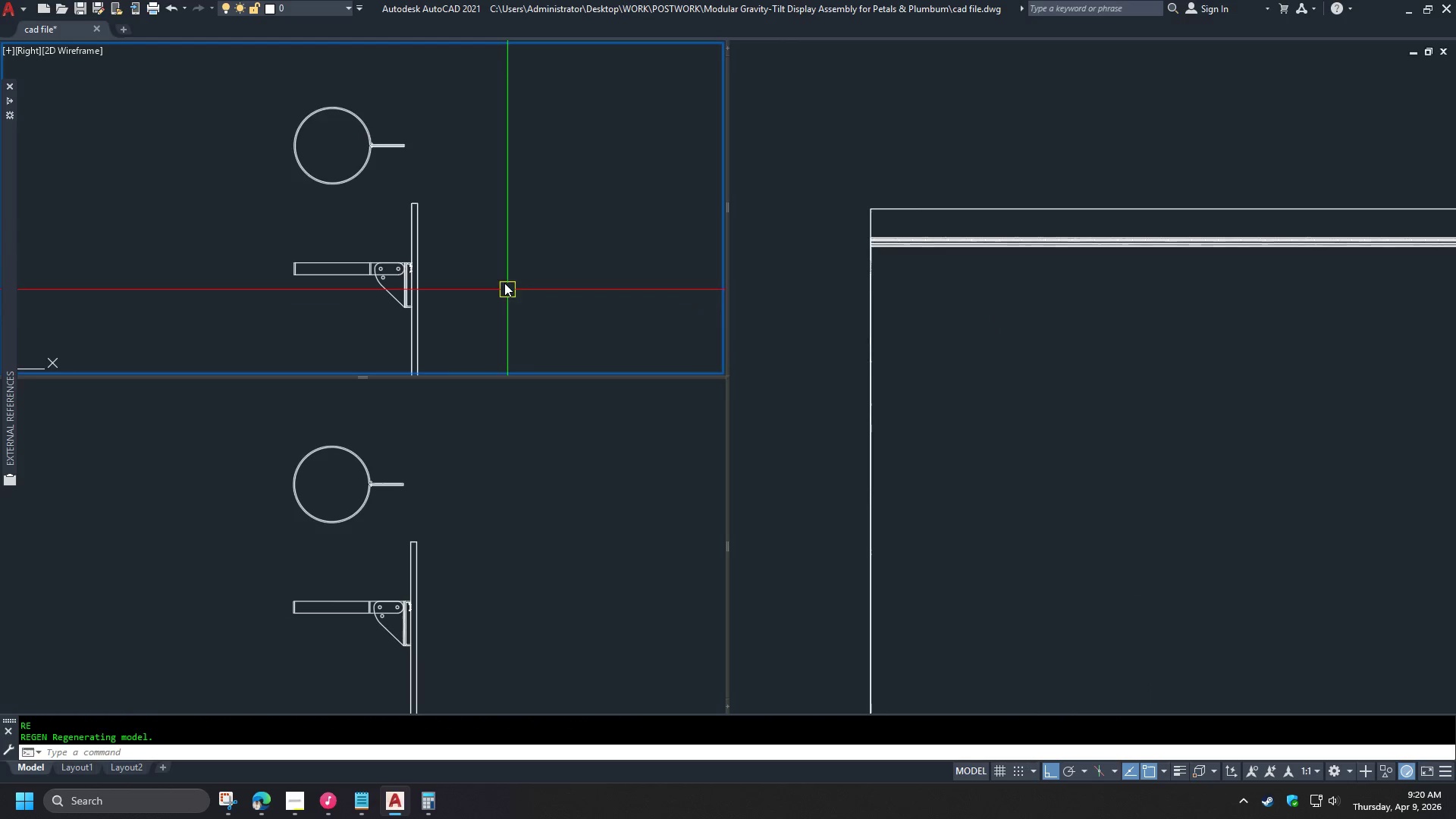 
left_click([491, 436])
 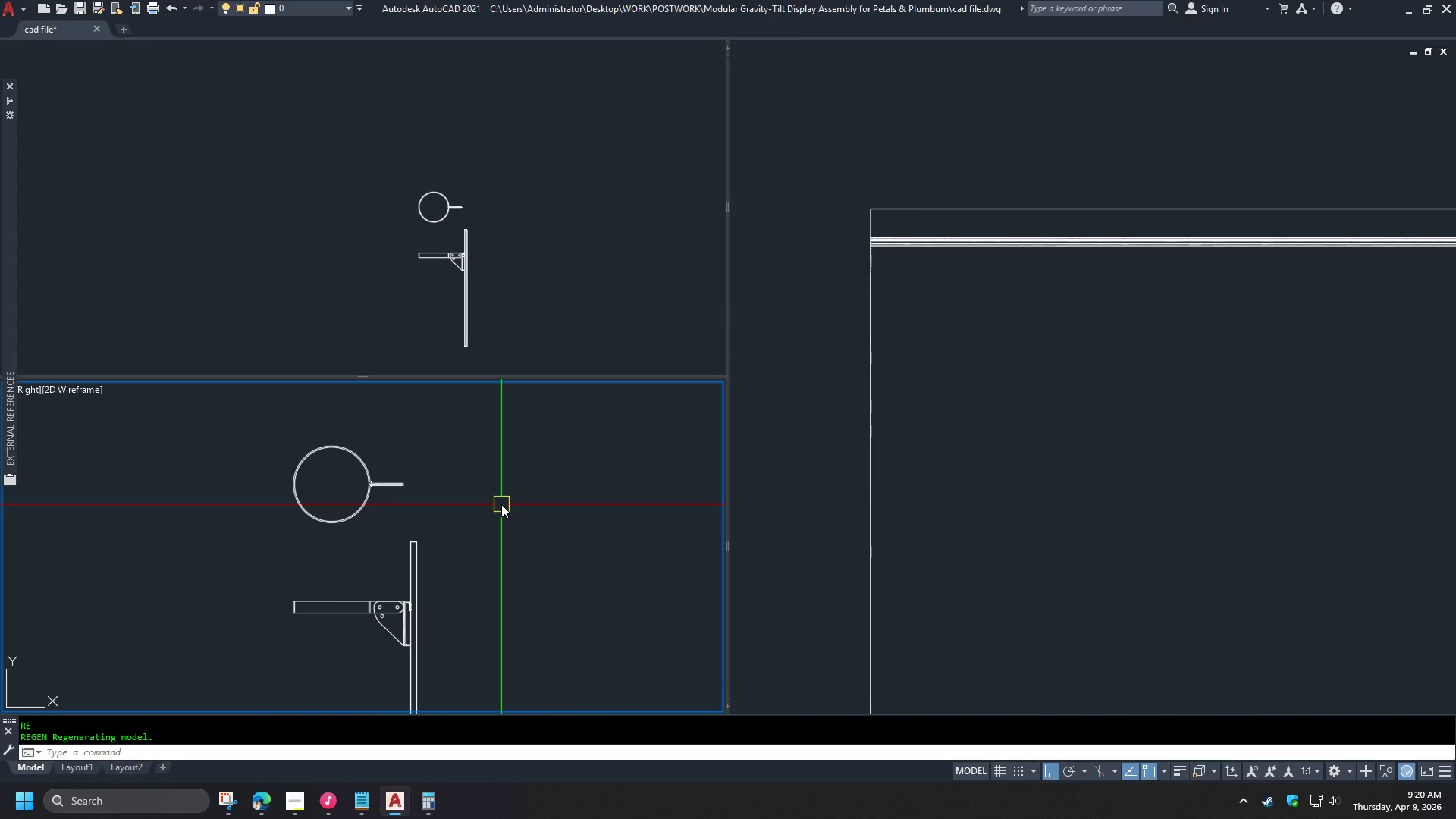 
scroll: coordinate [500, 247], scroll_direction: down, amount: 2.0
 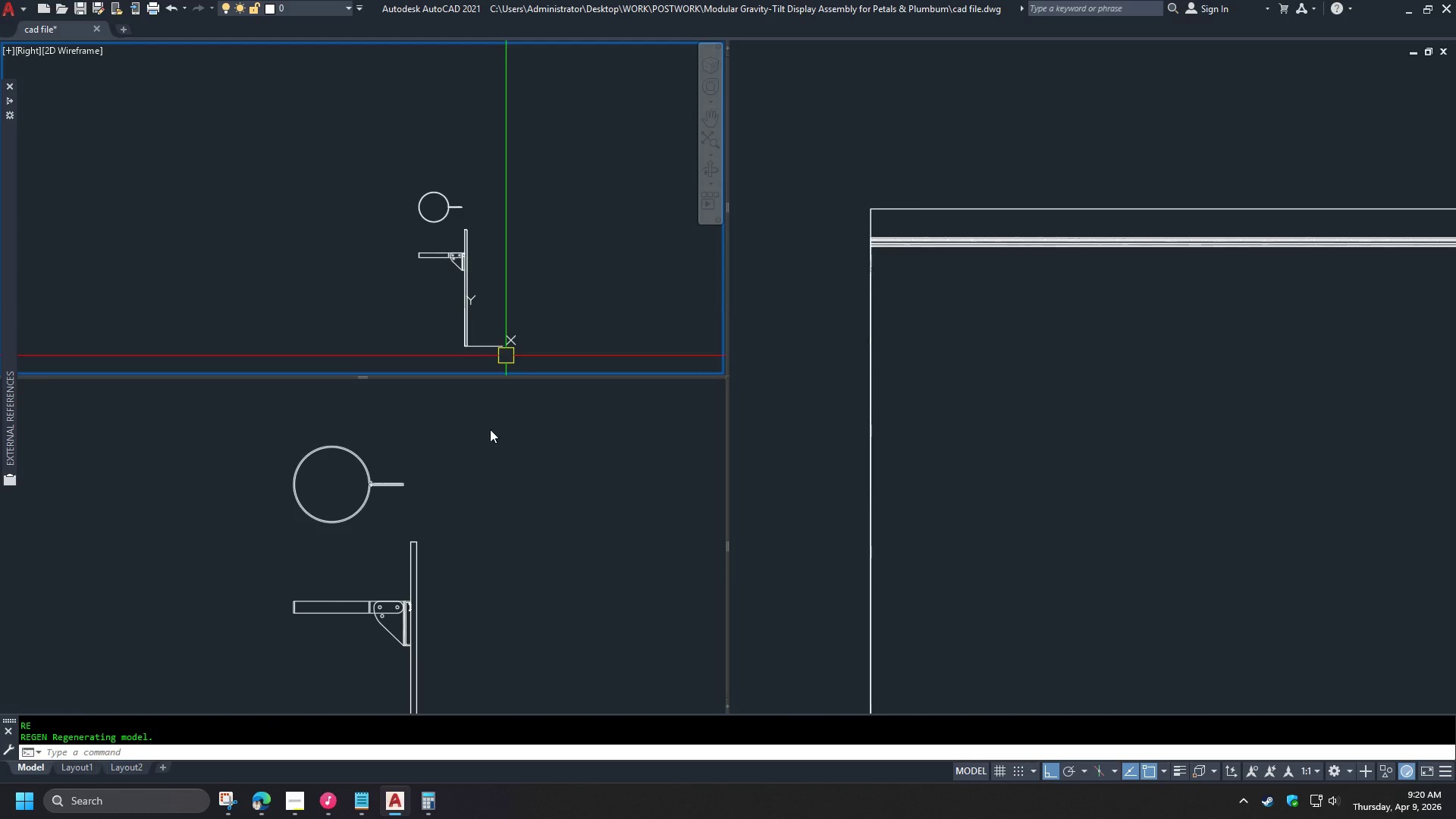 
key(Minus)
 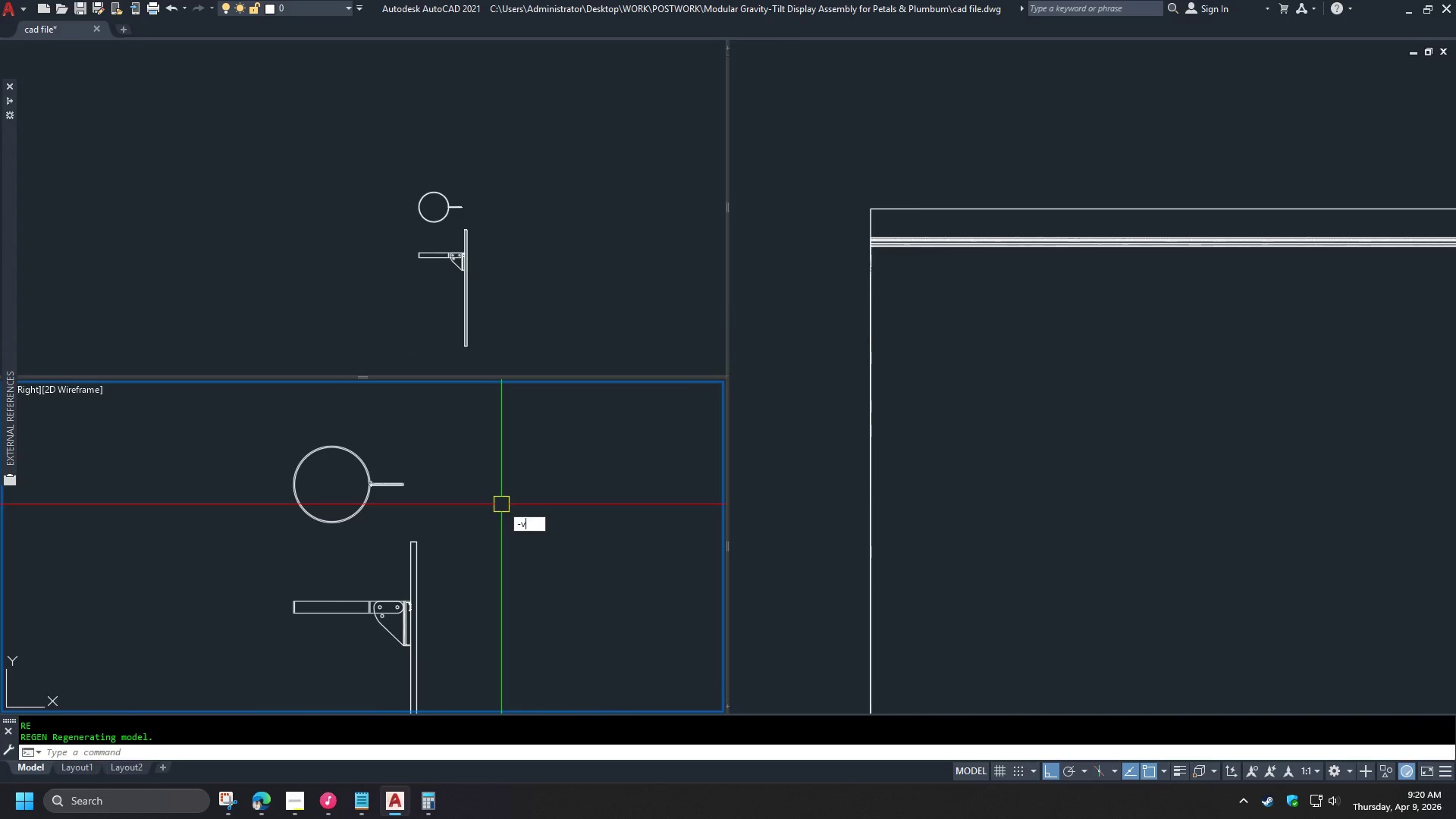 
key(V)
 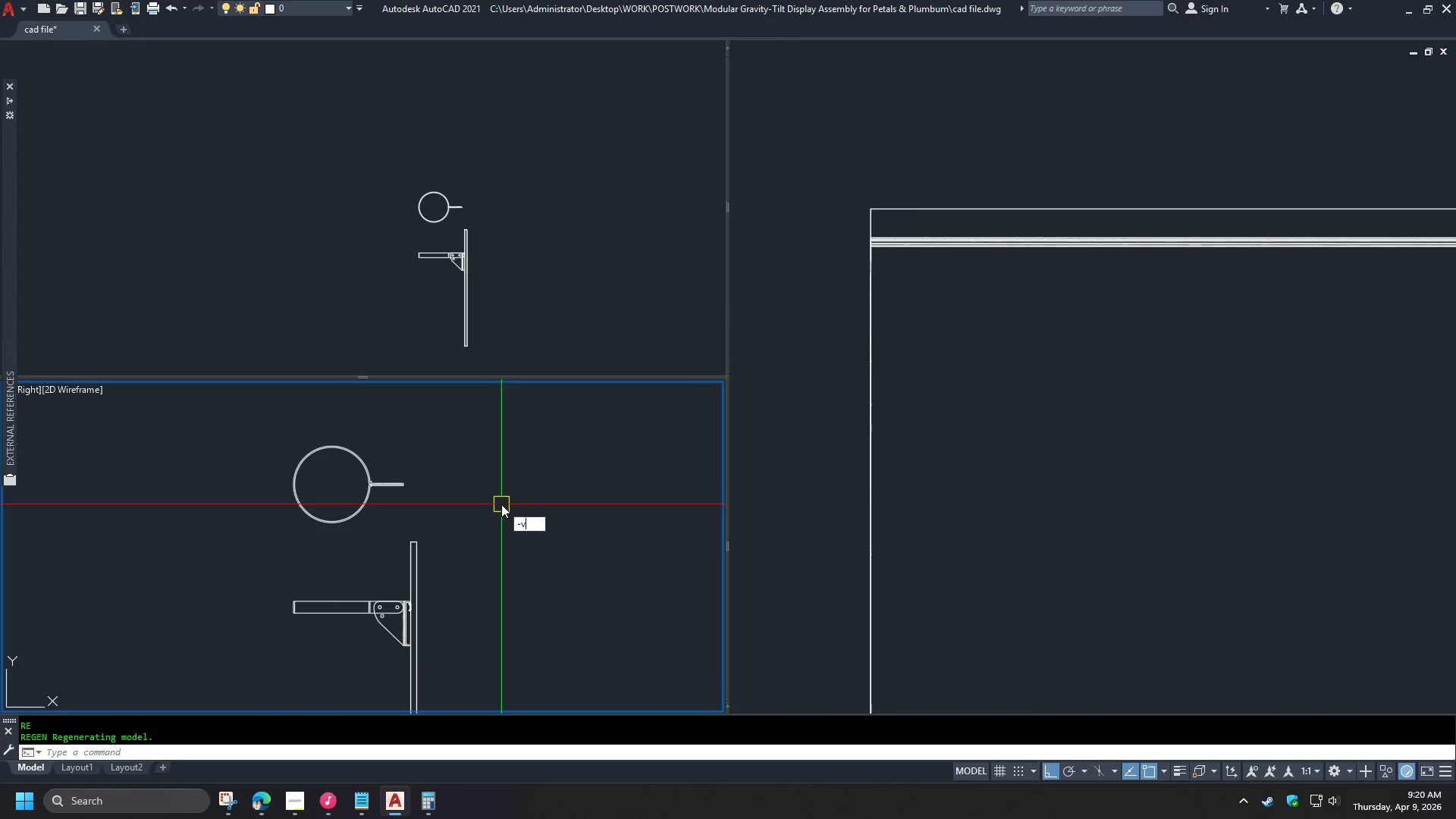 
key(Space)
 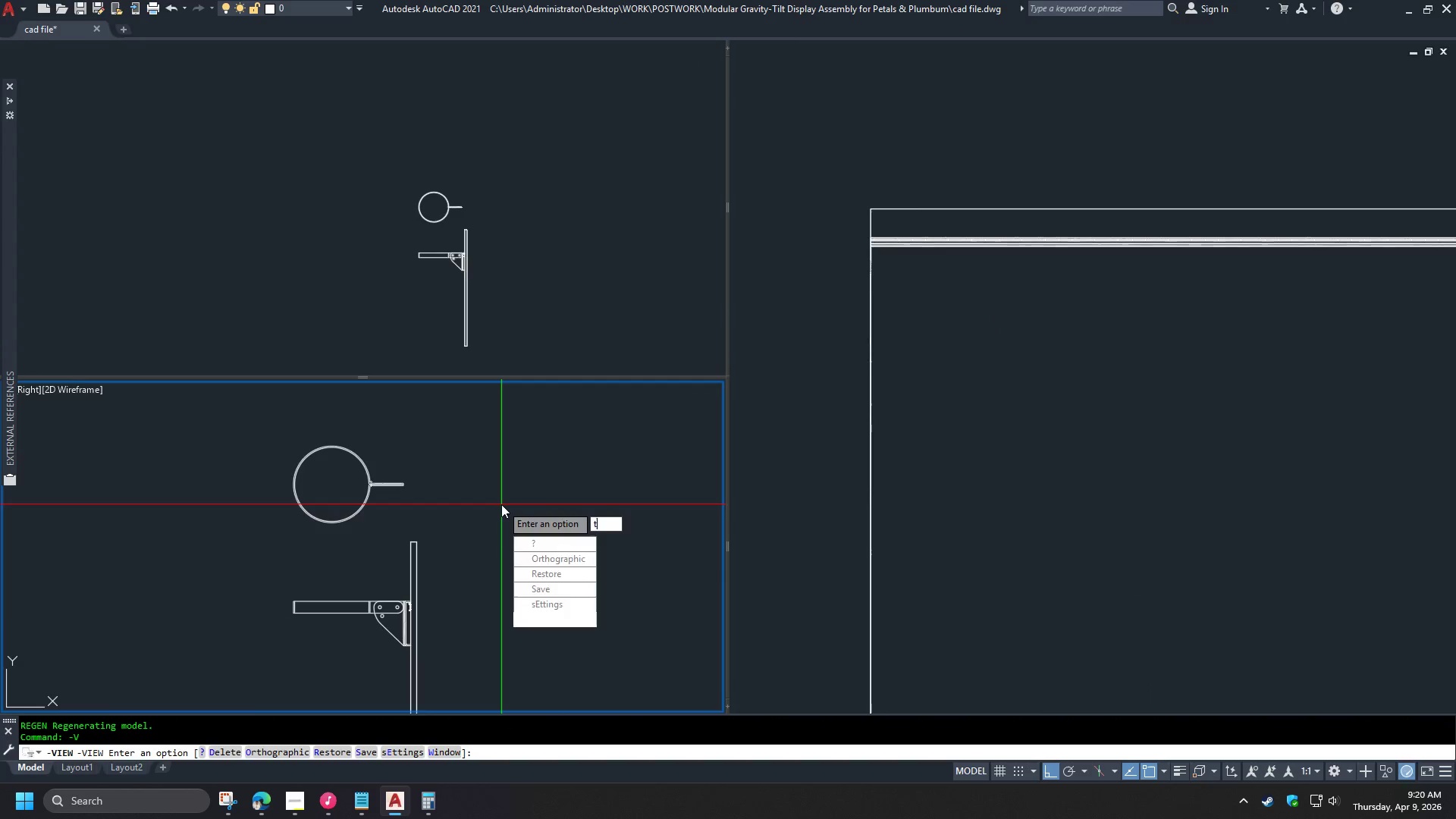 
key(T)
 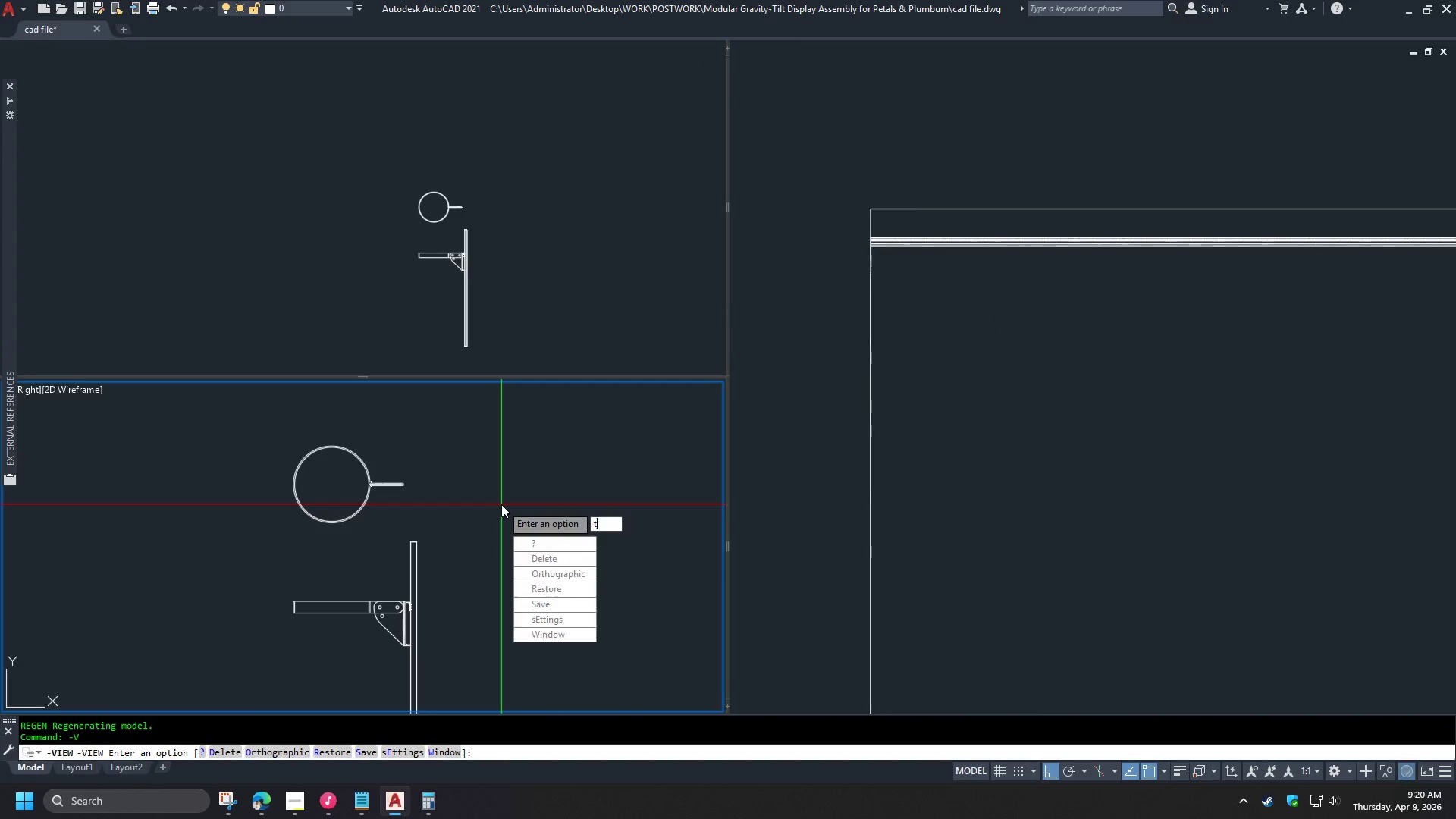 
key(Space)
 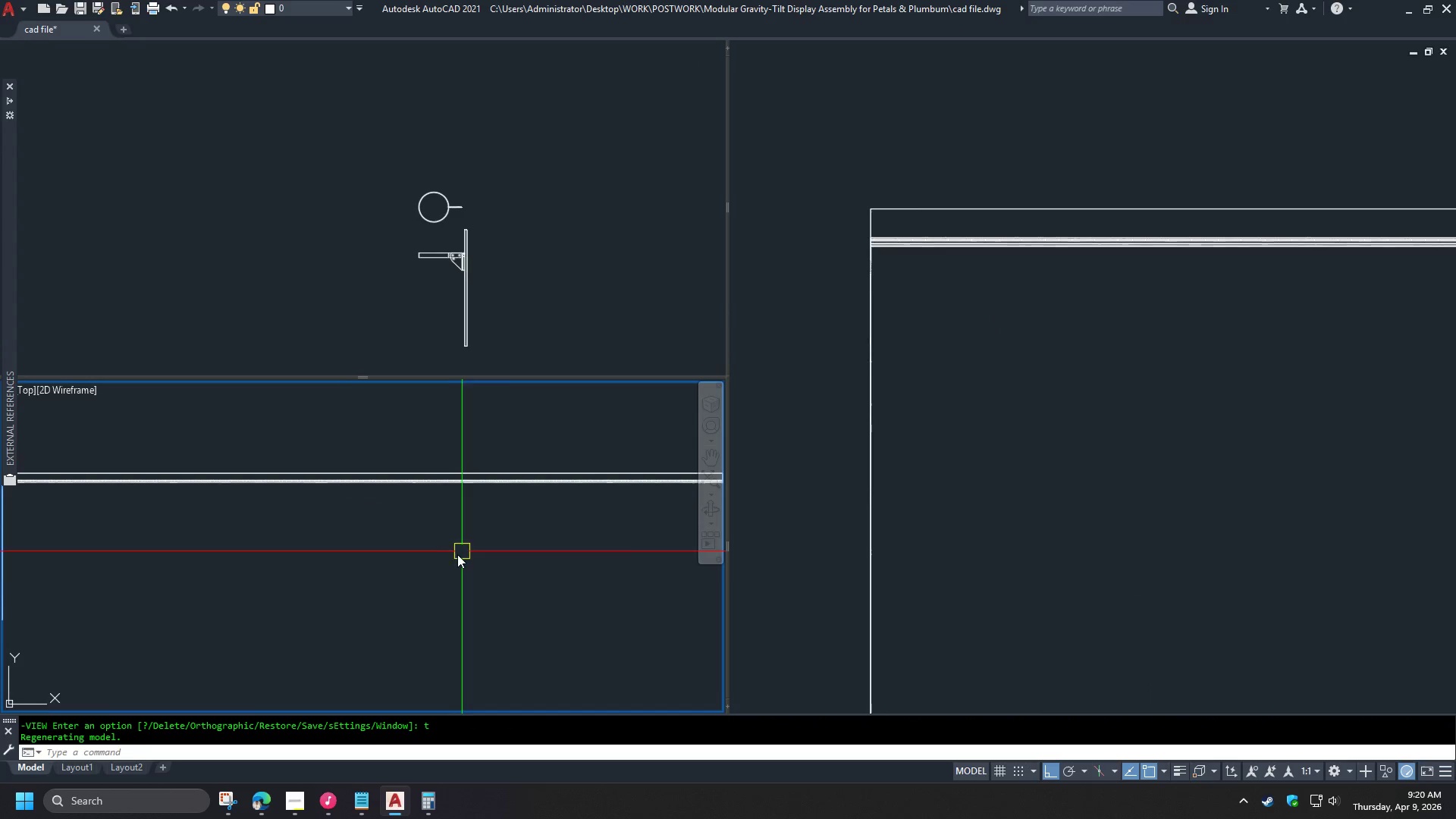 
hold_key(key=ShiftLeft, duration=1.3)
 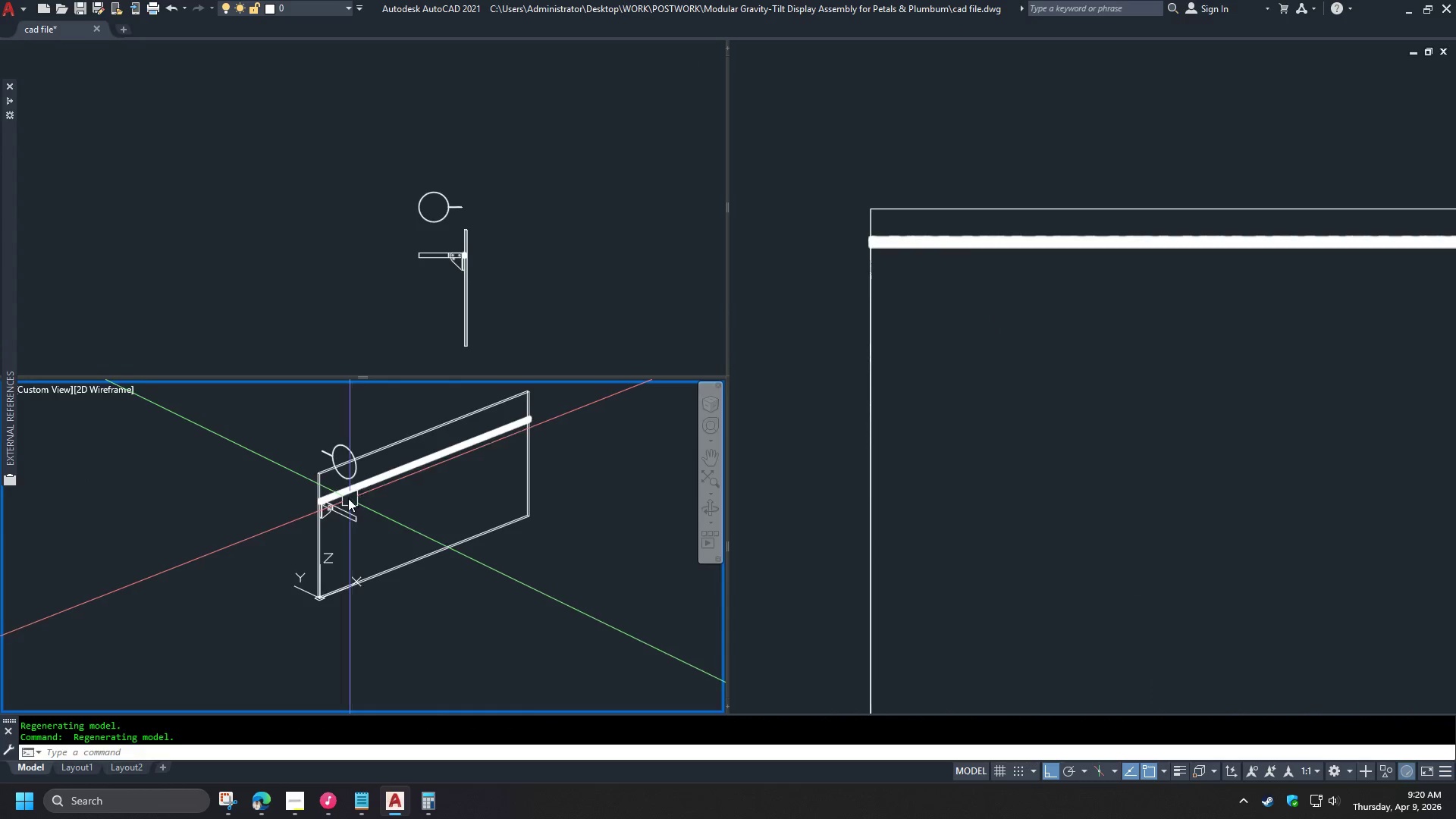 
scroll: coordinate [529, 510], scroll_direction: down, amount: 2.0